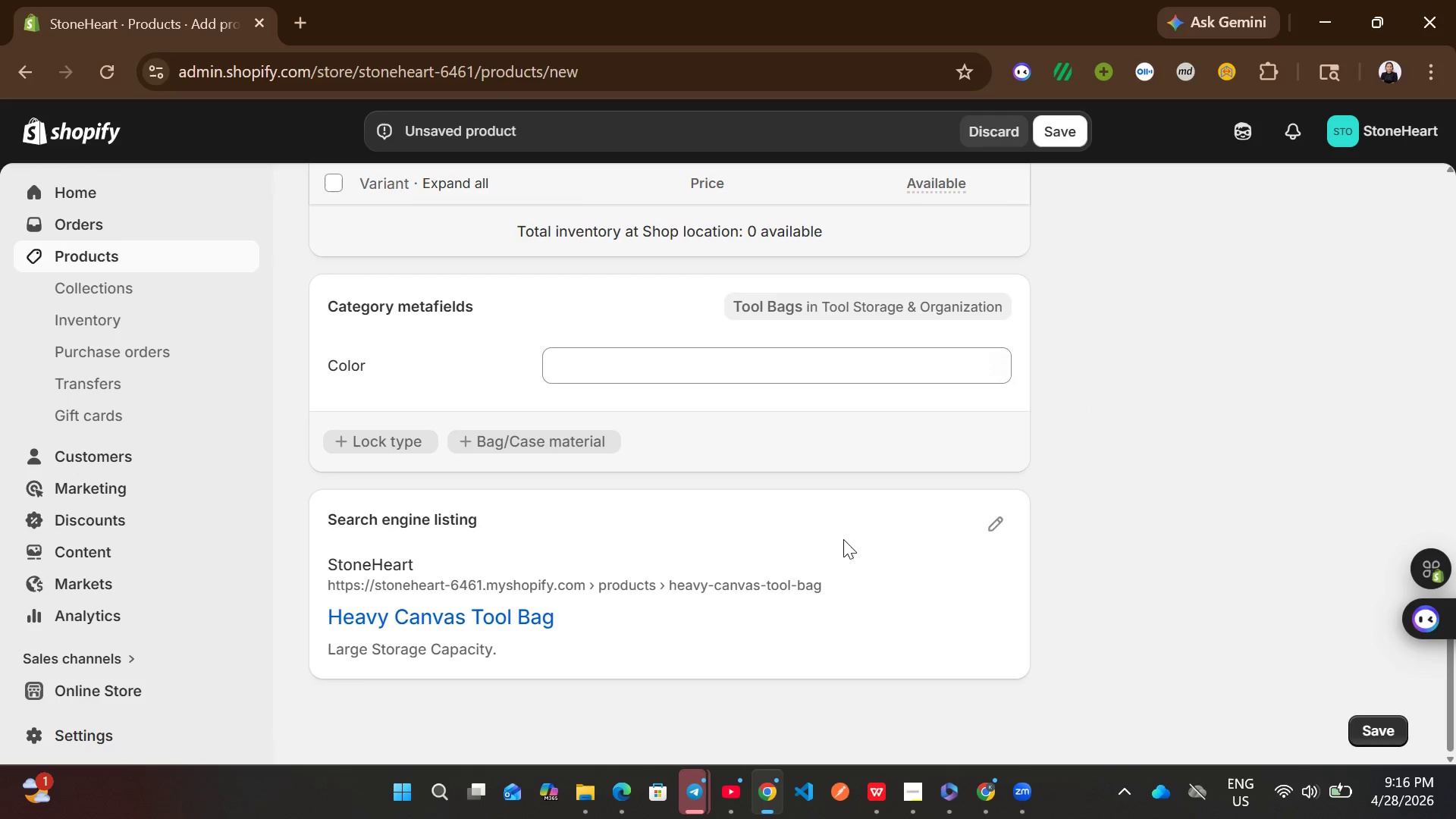 
left_click([990, 527])
 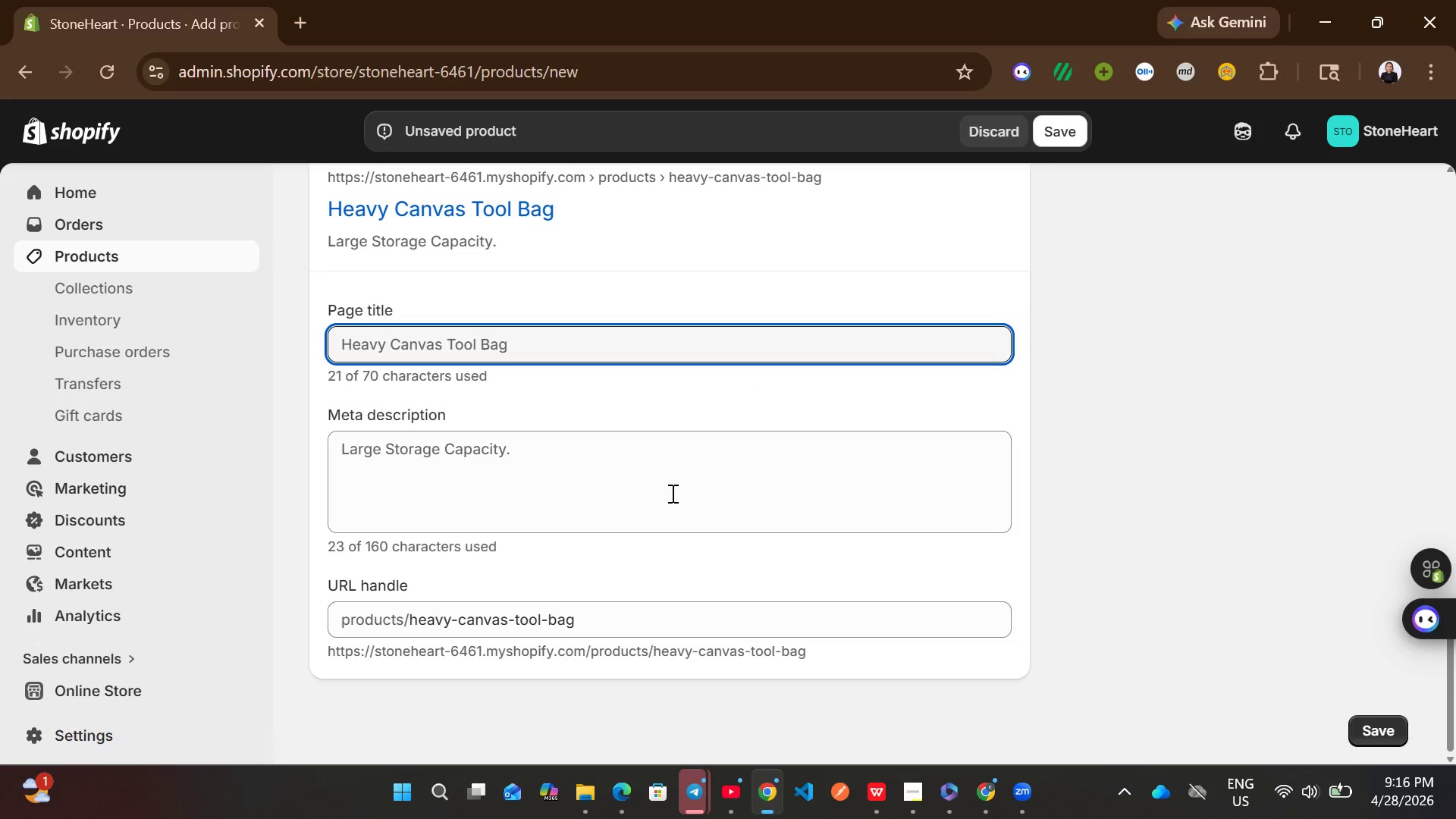 
left_click([609, 468])
 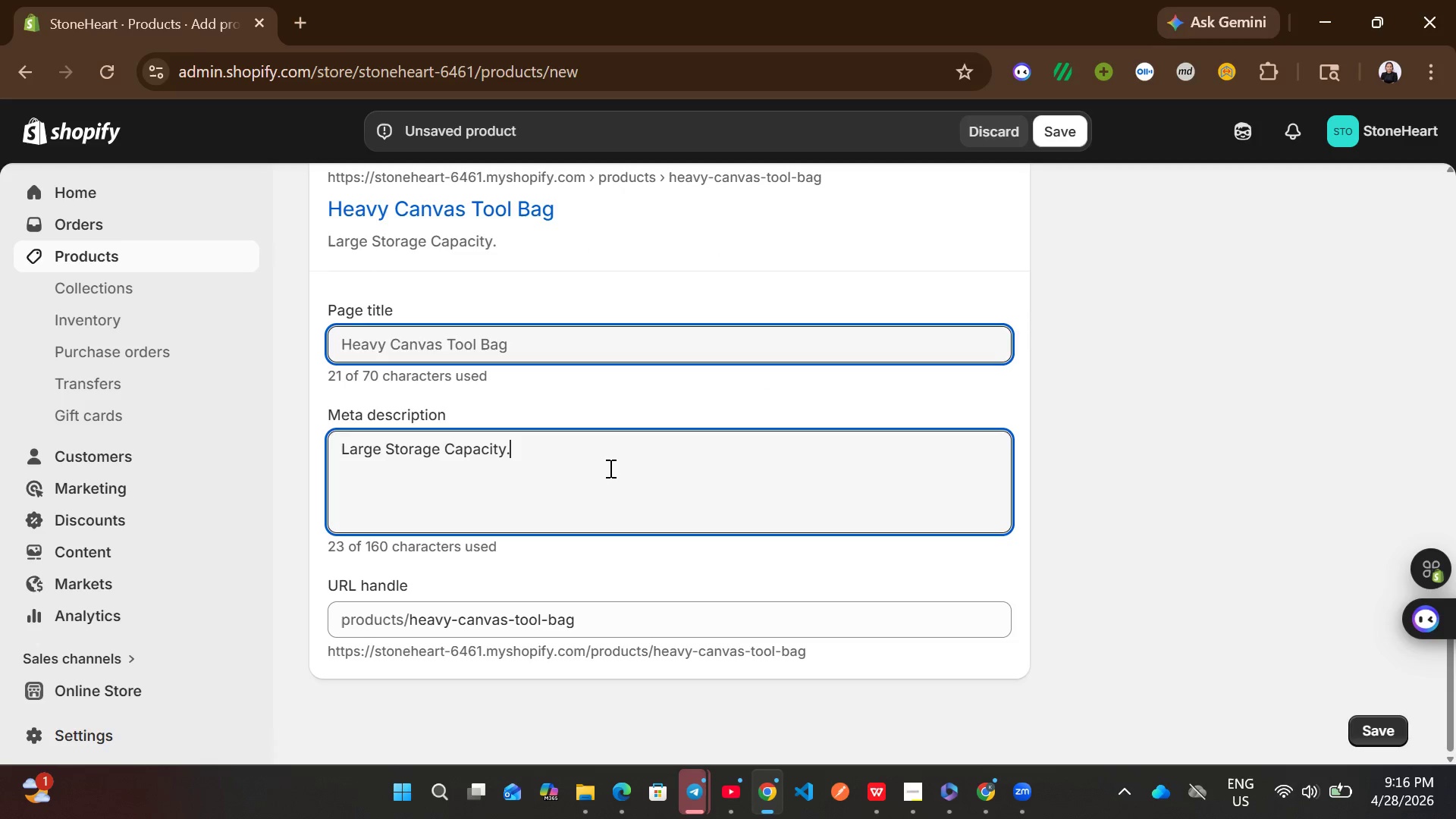 
key(Control+A)
 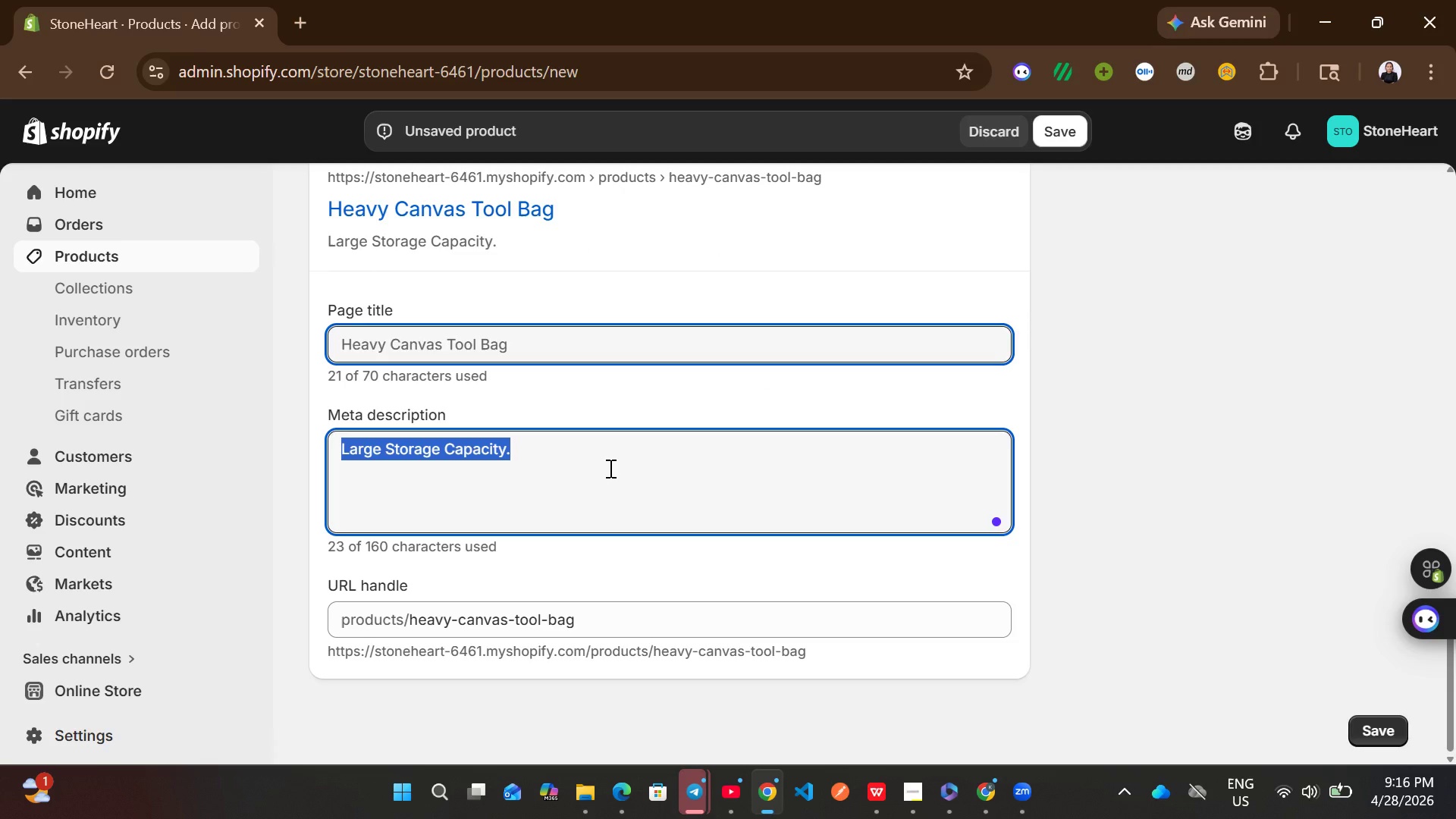 
wait(8.41)
 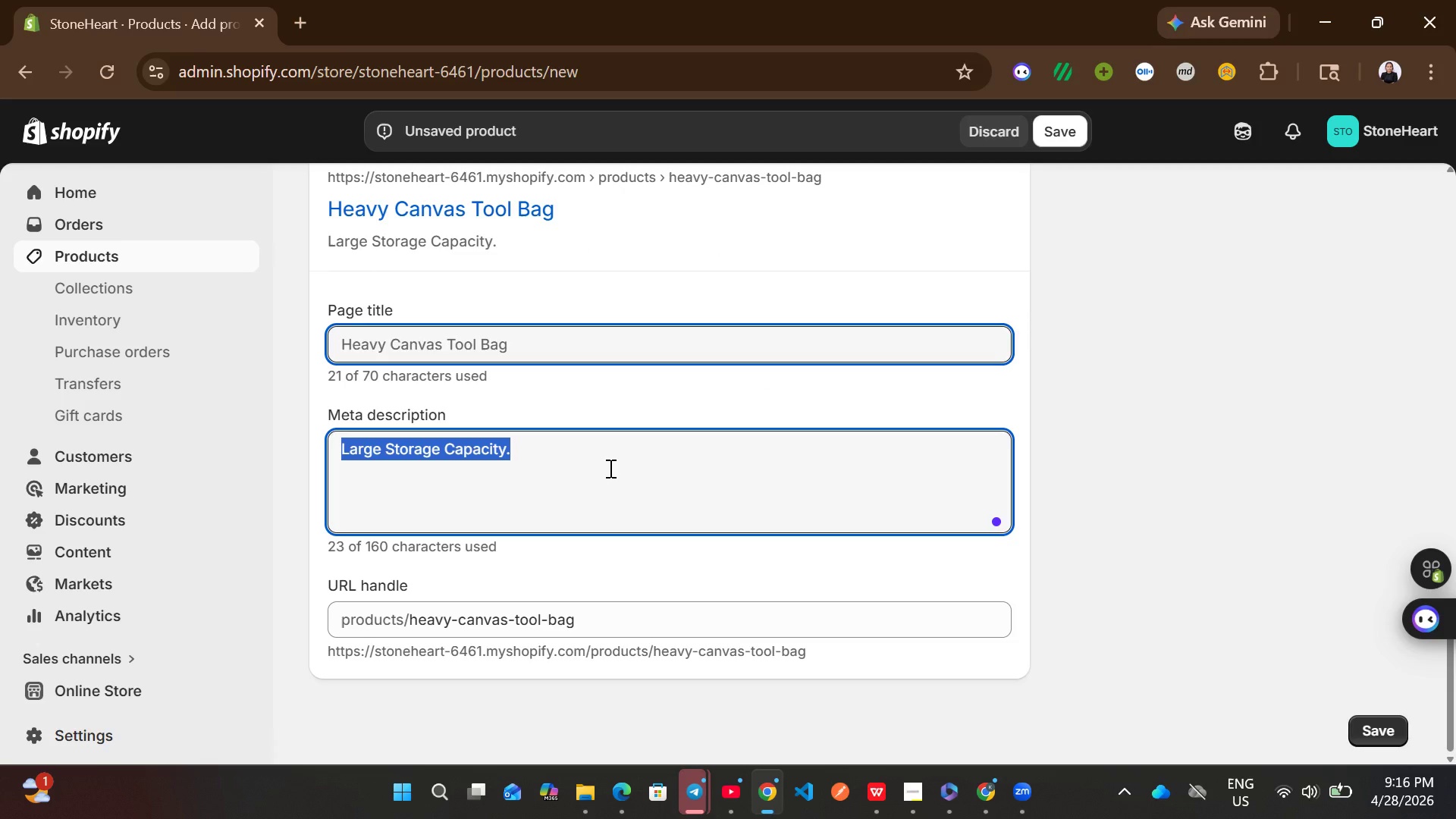 
type(shopy)
key(Backspace)
type( heavy canvas tool bag with plastiv )
key(Backspace)
key(Backspace)
type(c handle.)
 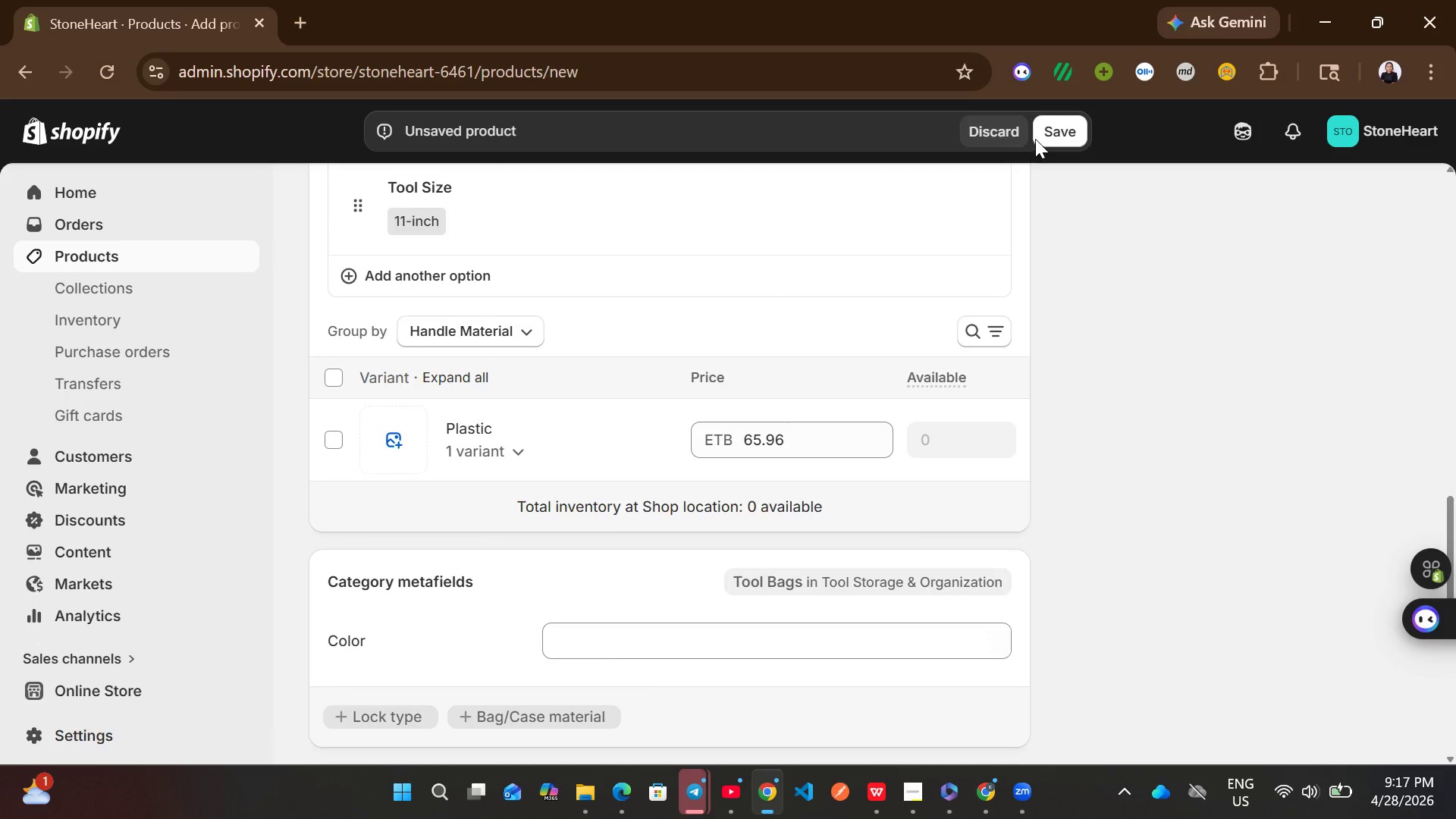 
left_click([1080, 121])
 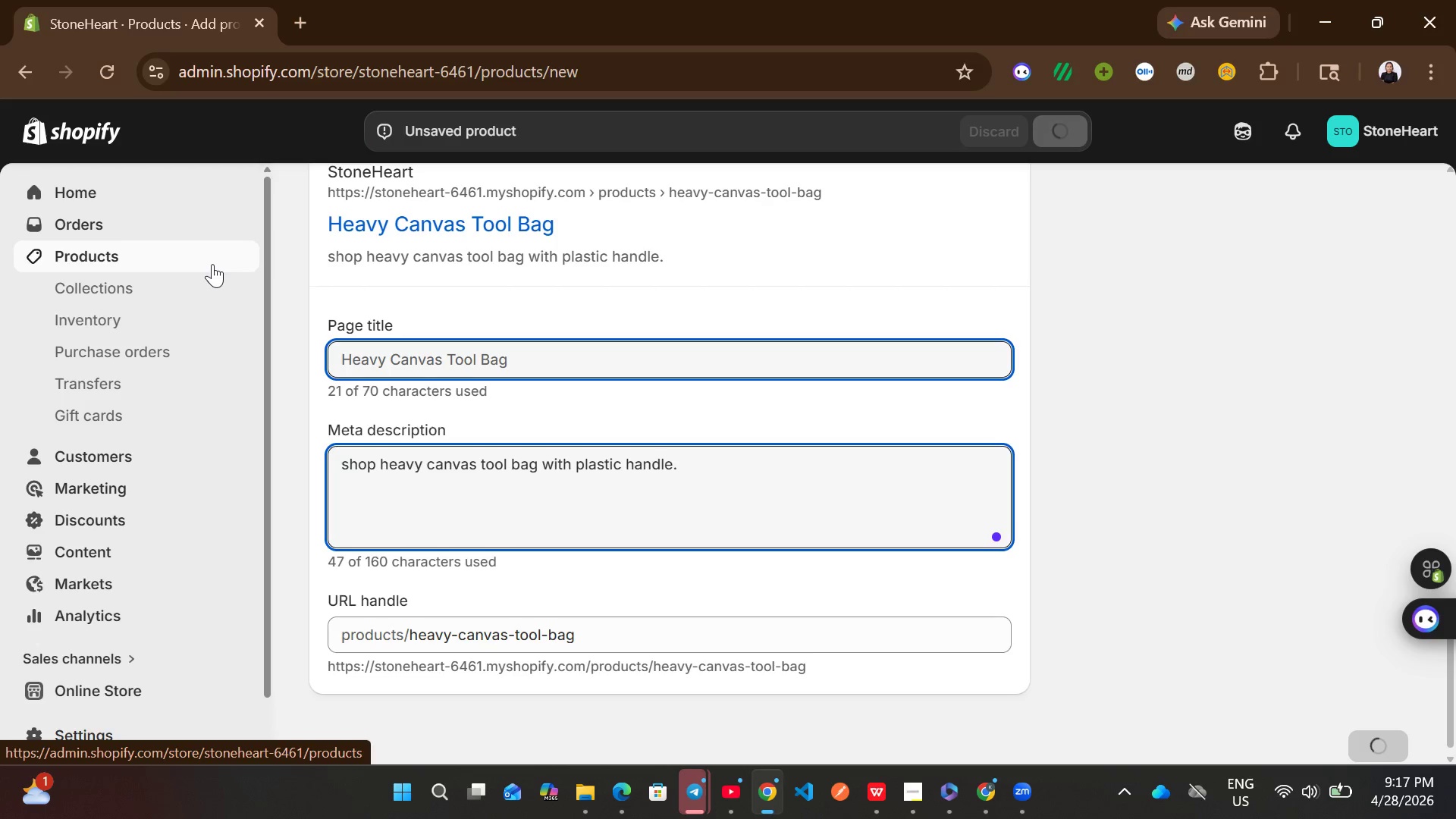 
wait(5.67)
 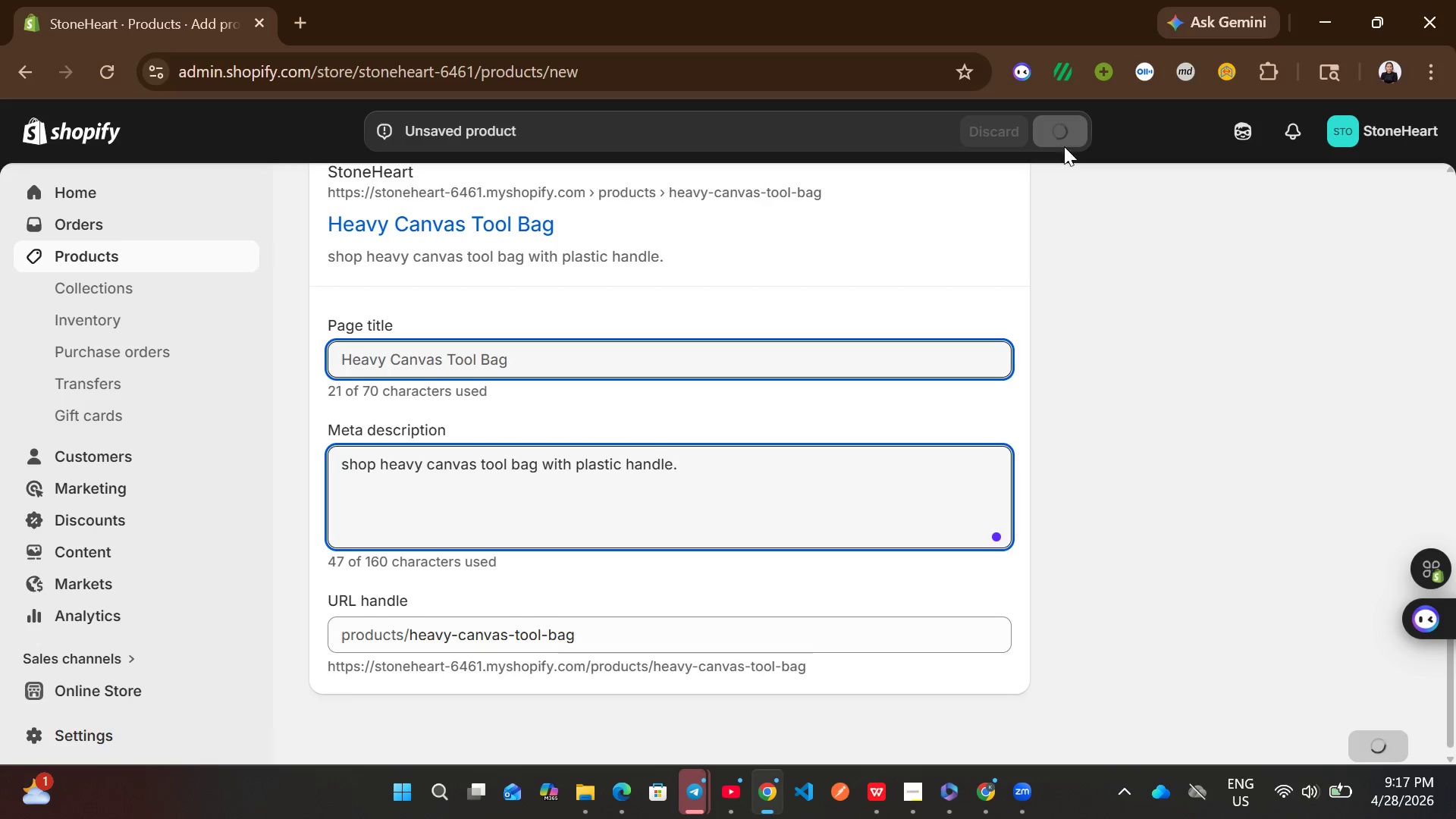 
left_click([218, 262])
 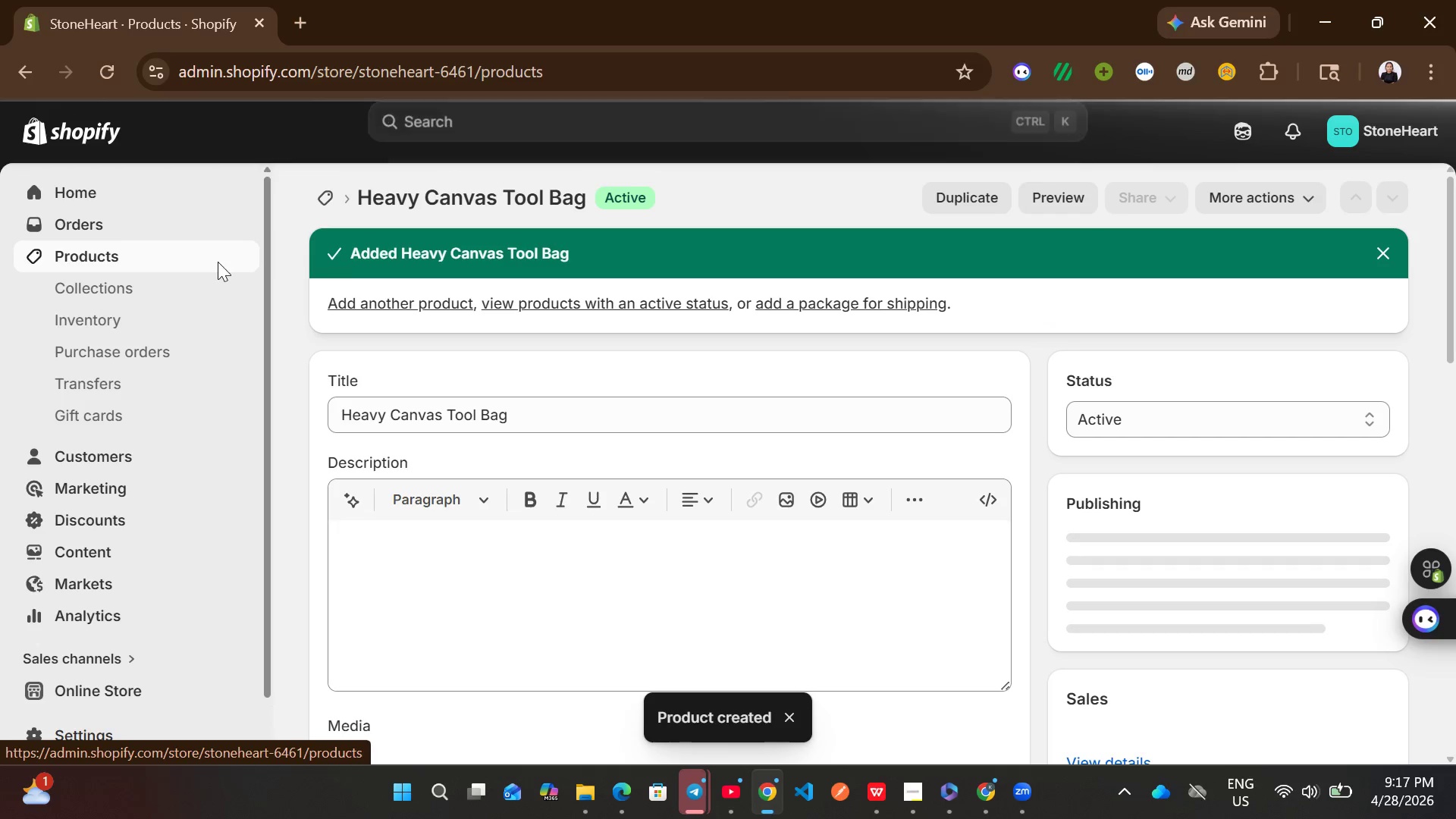 
mouse_move([242, 263])
 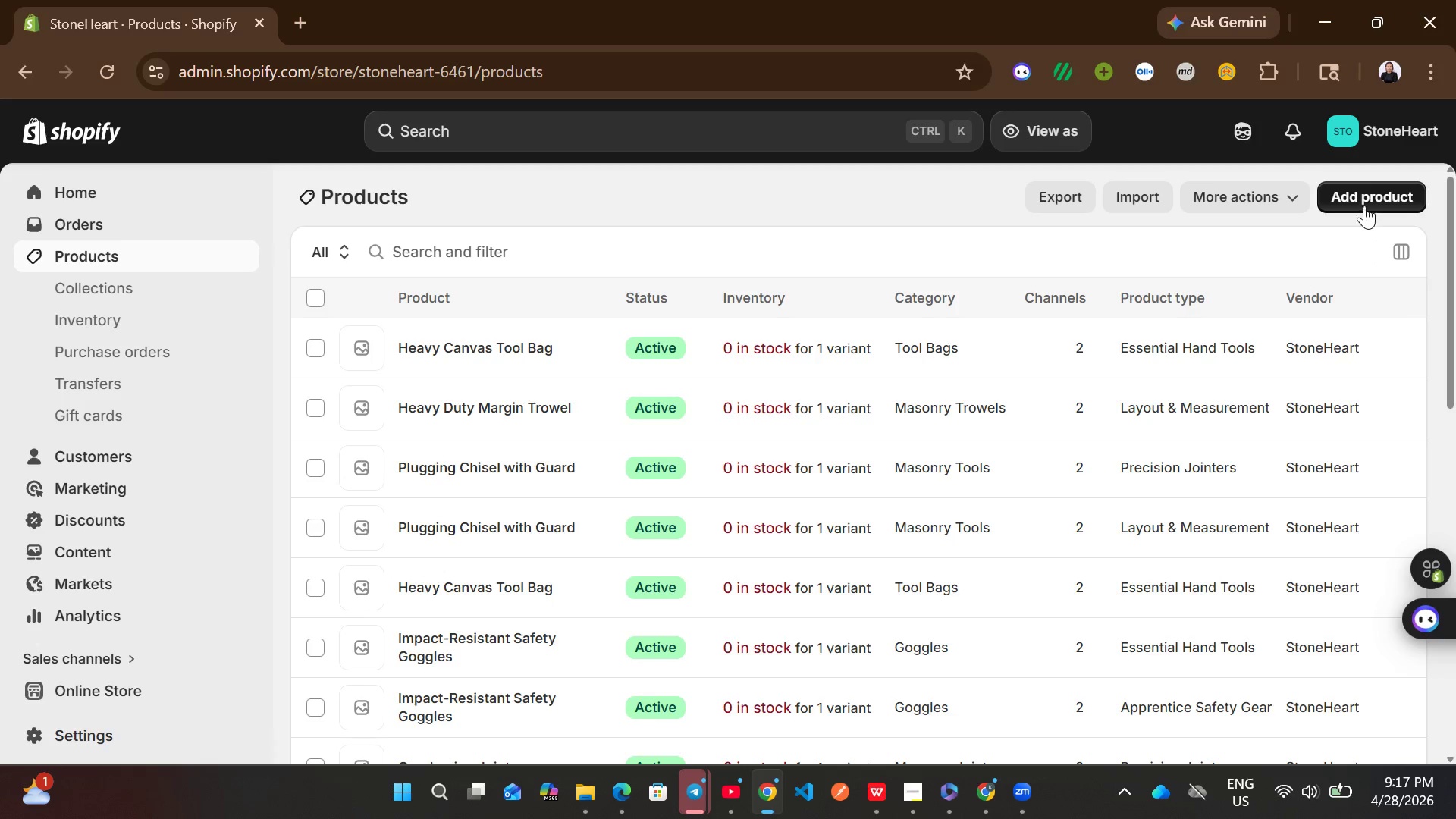 
left_click([1363, 201])
 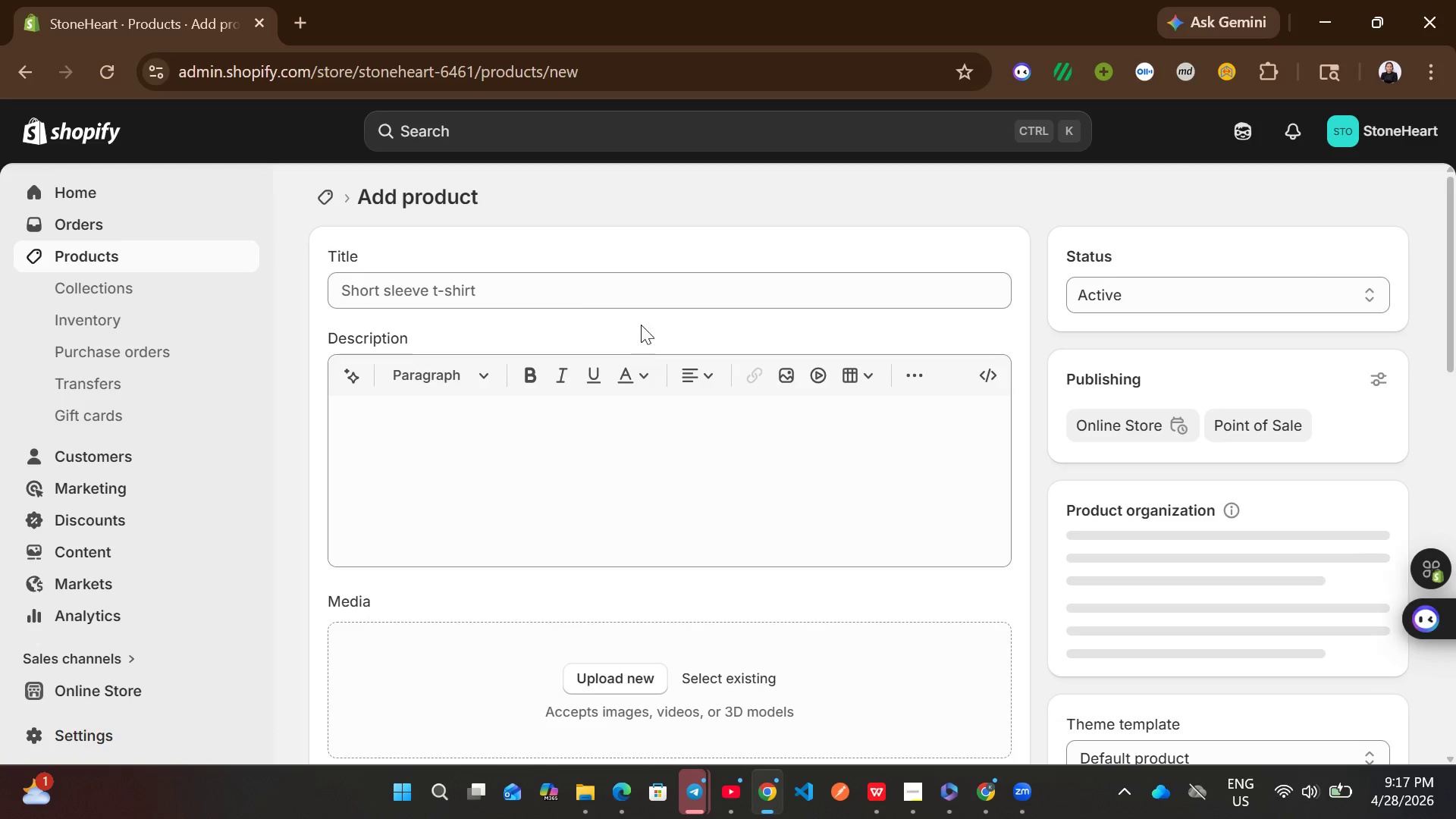 
left_click([653, 308])
 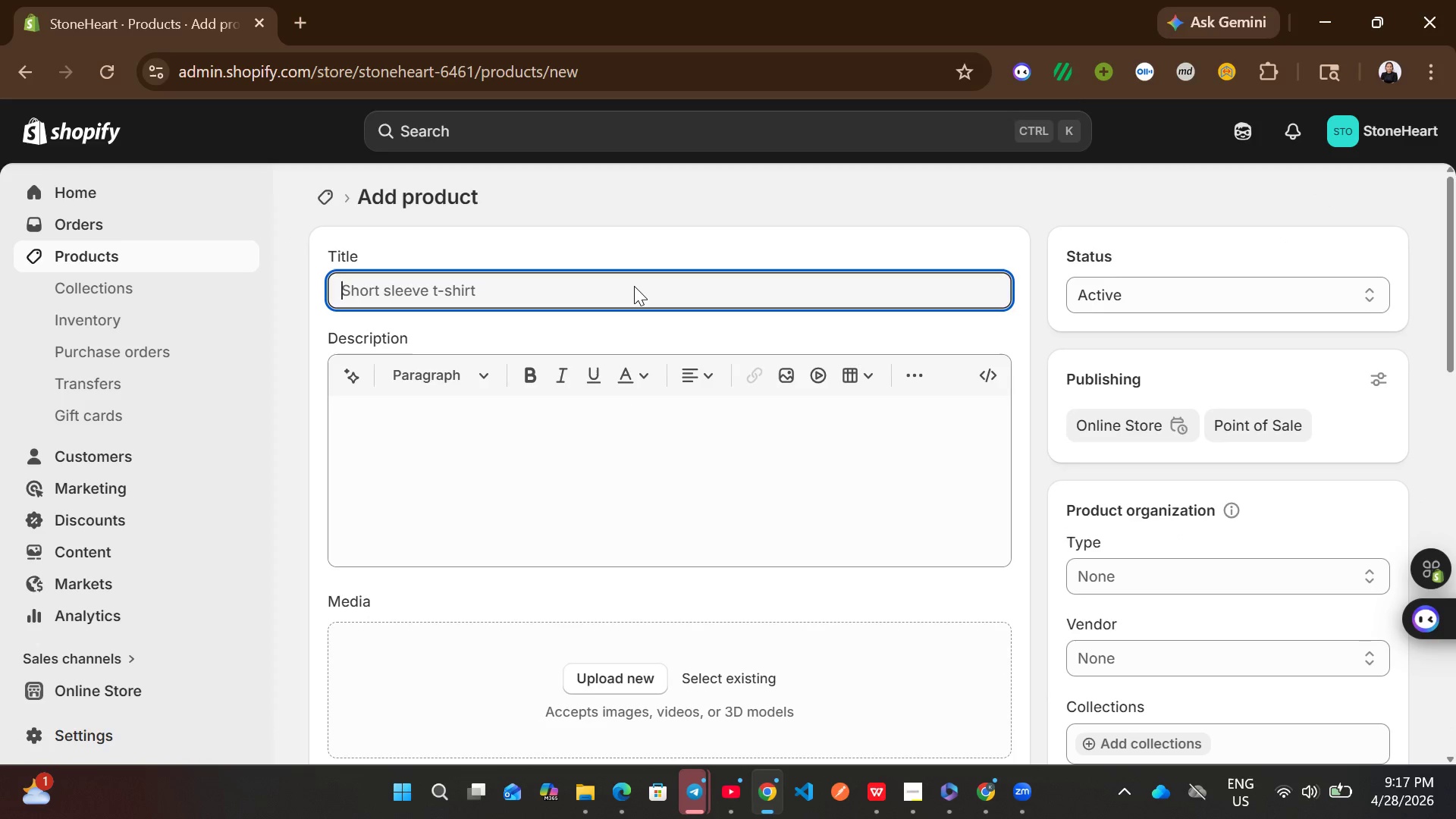 
left_click([634, 286])
 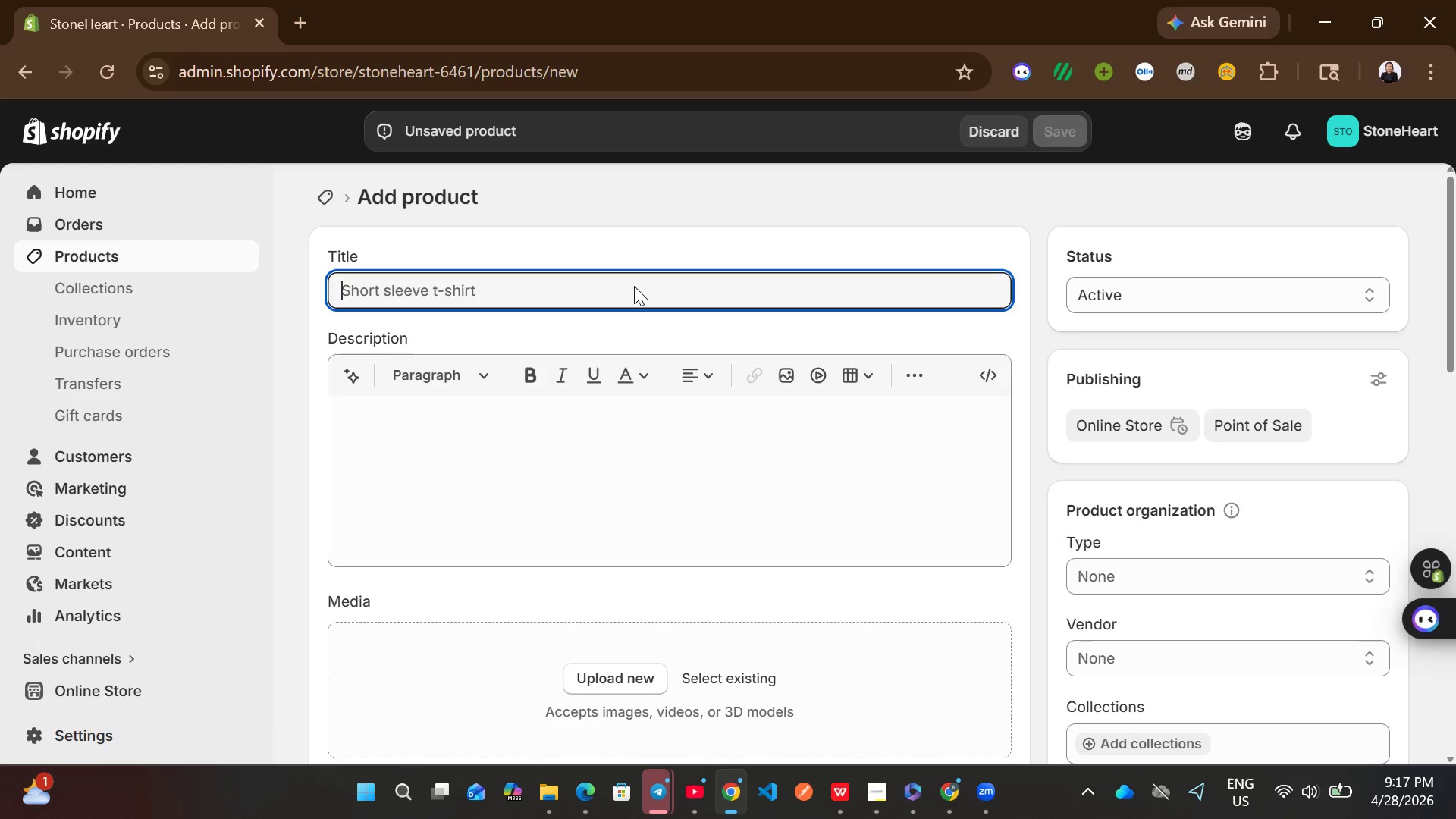 
wait(10.05)
 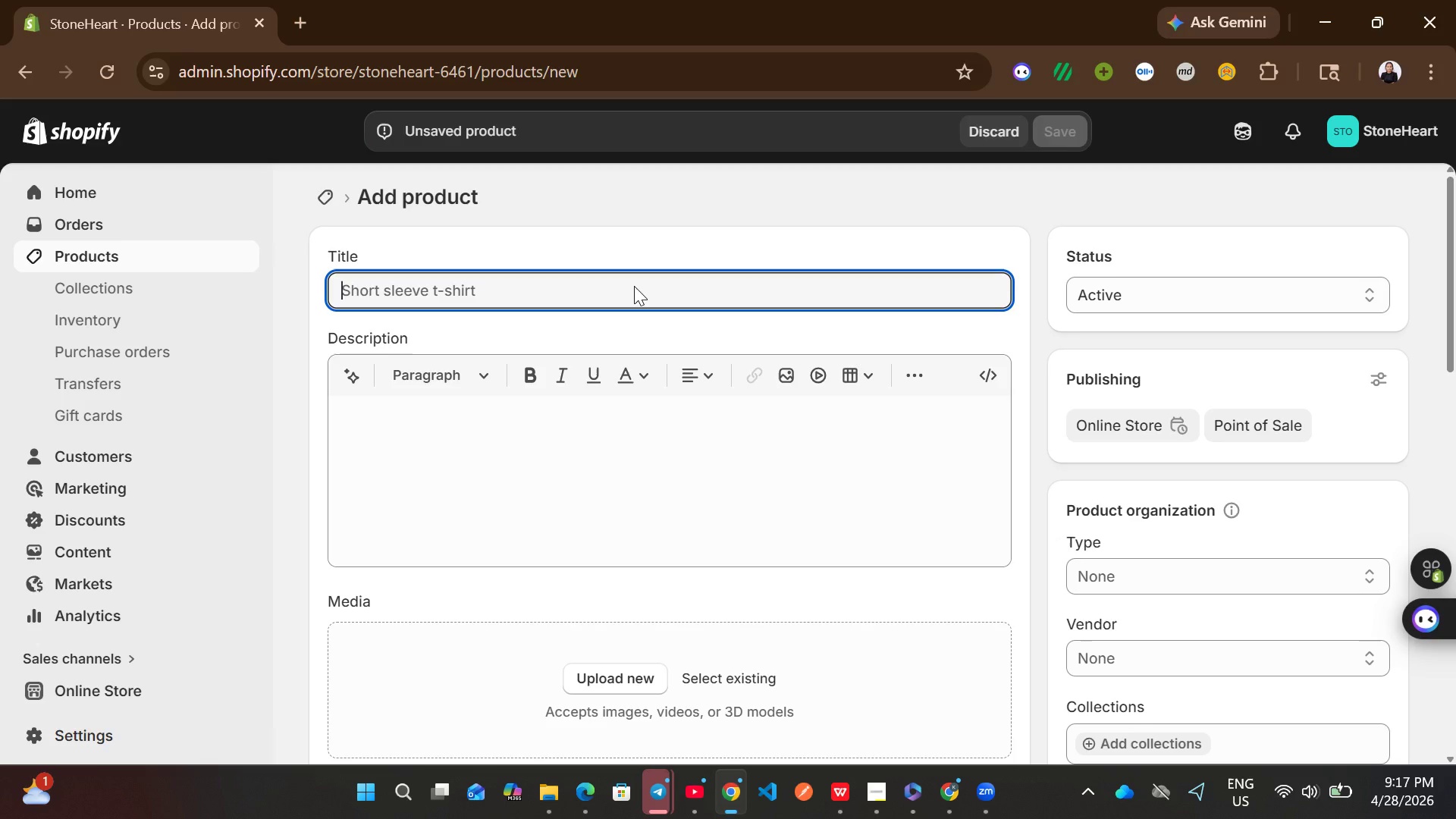 
type(Cast Aluminium Corner Blocks)
 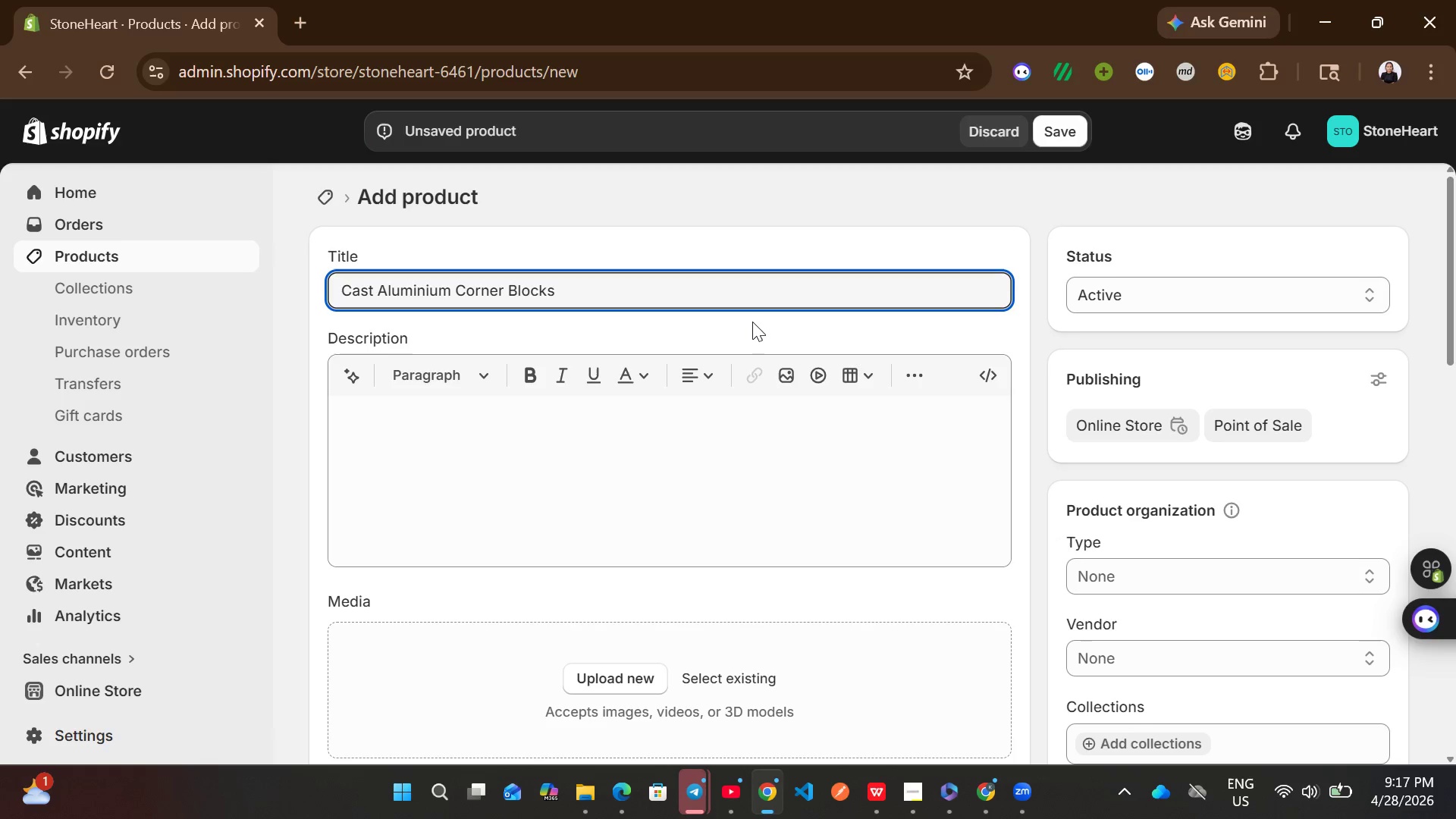 
left_click([654, 447])
 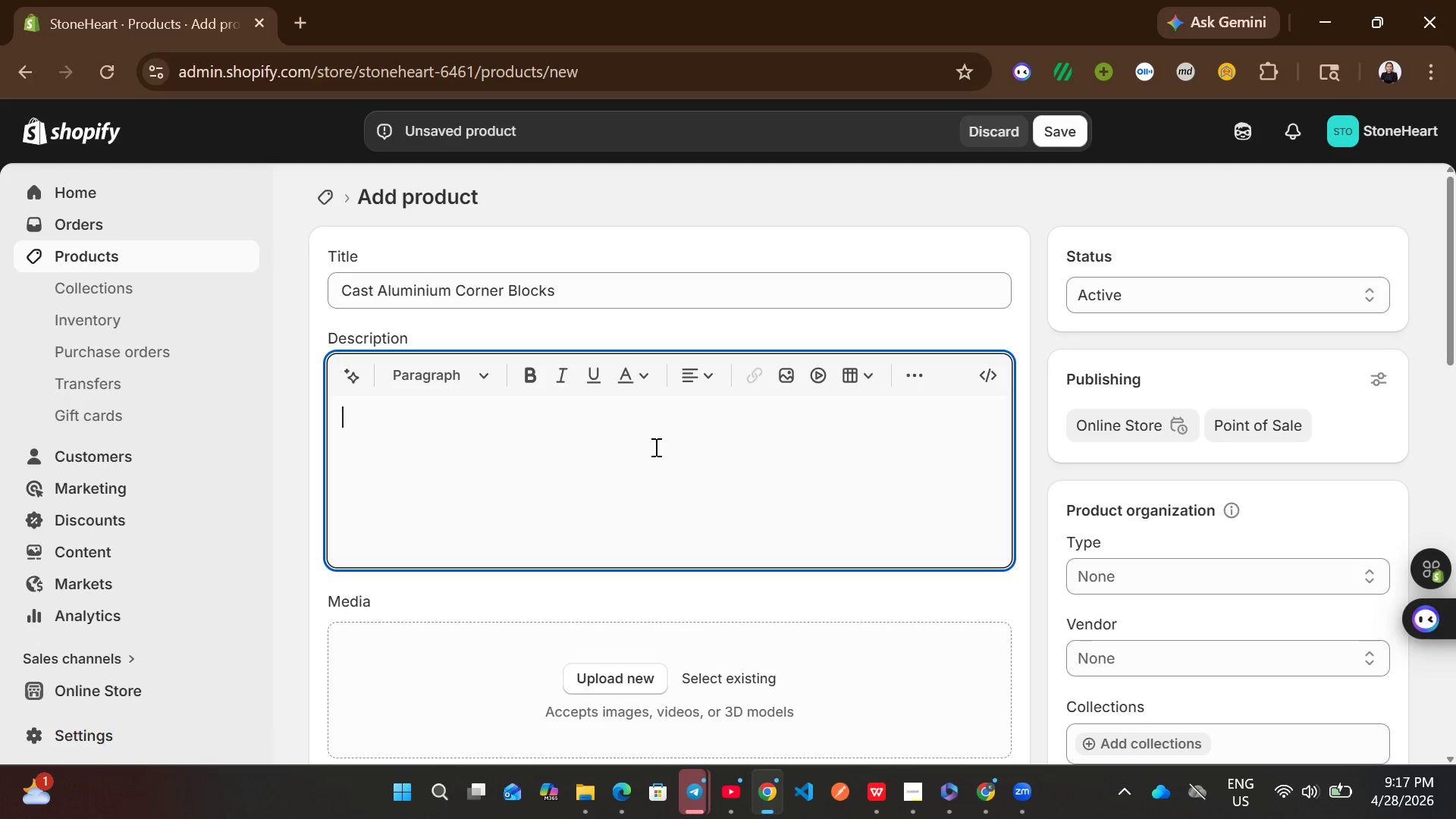 
type(Reliable layout aid.)
 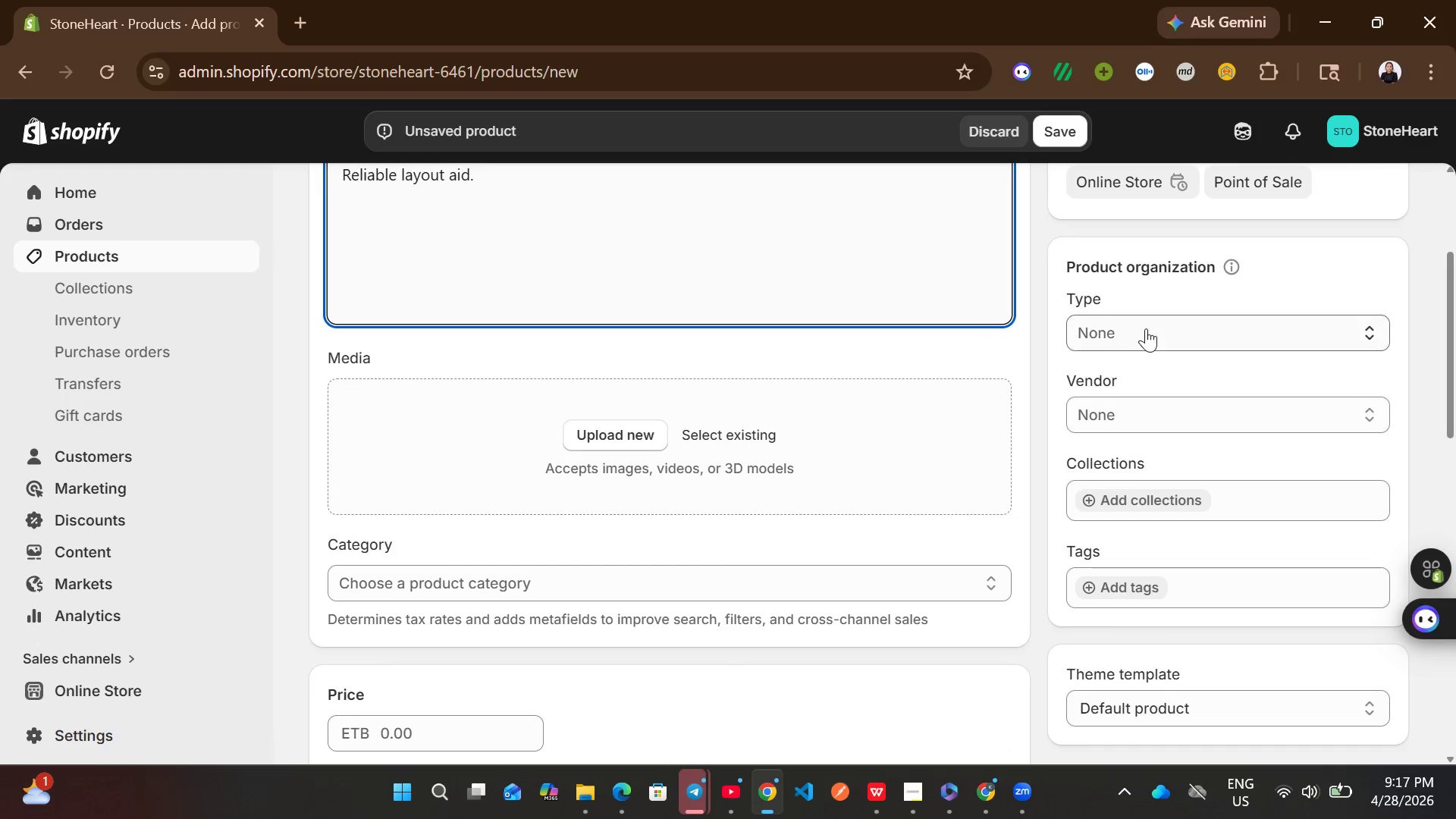 
left_click([1150, 331])
 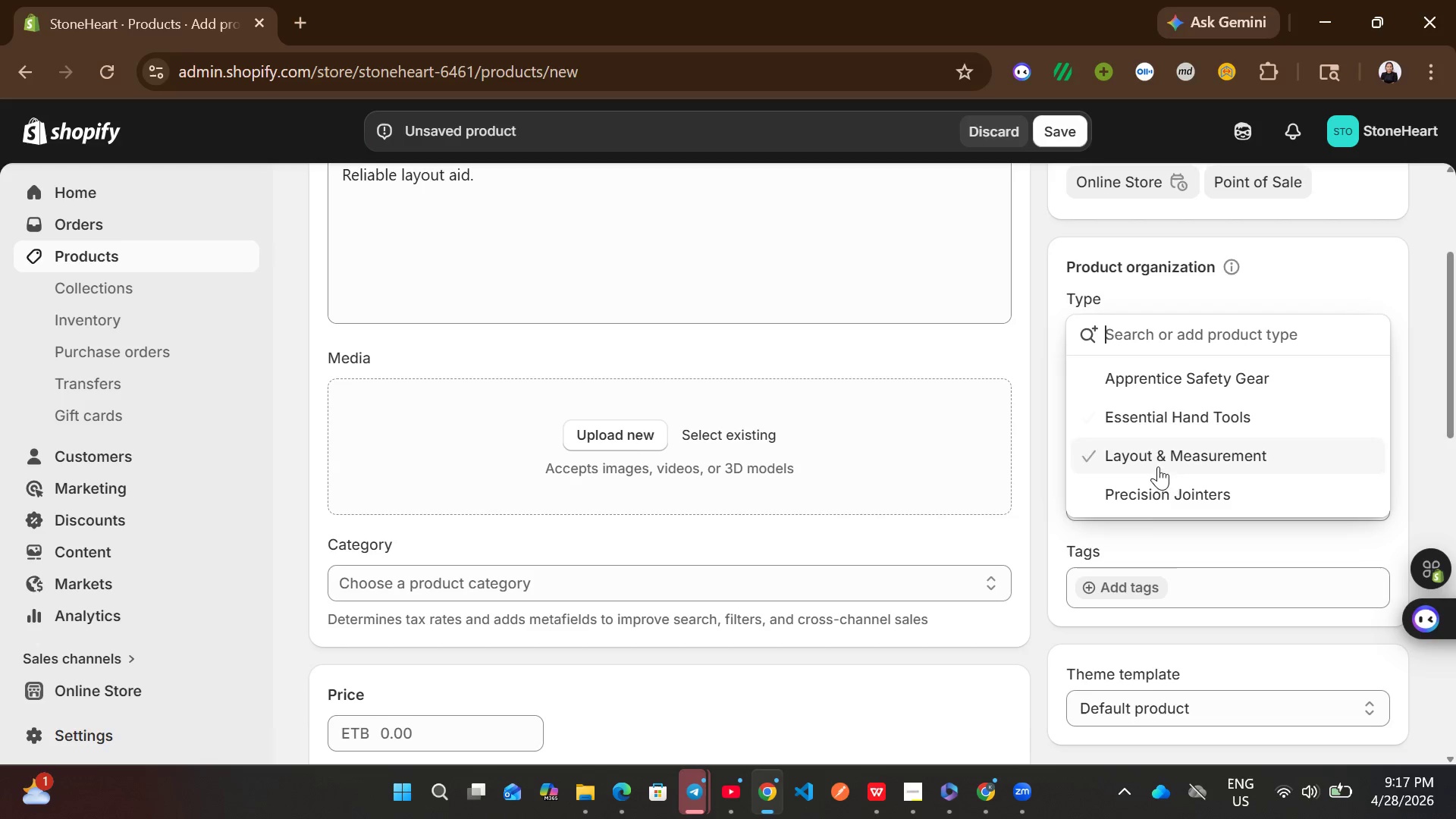 
left_click([1160, 500])
 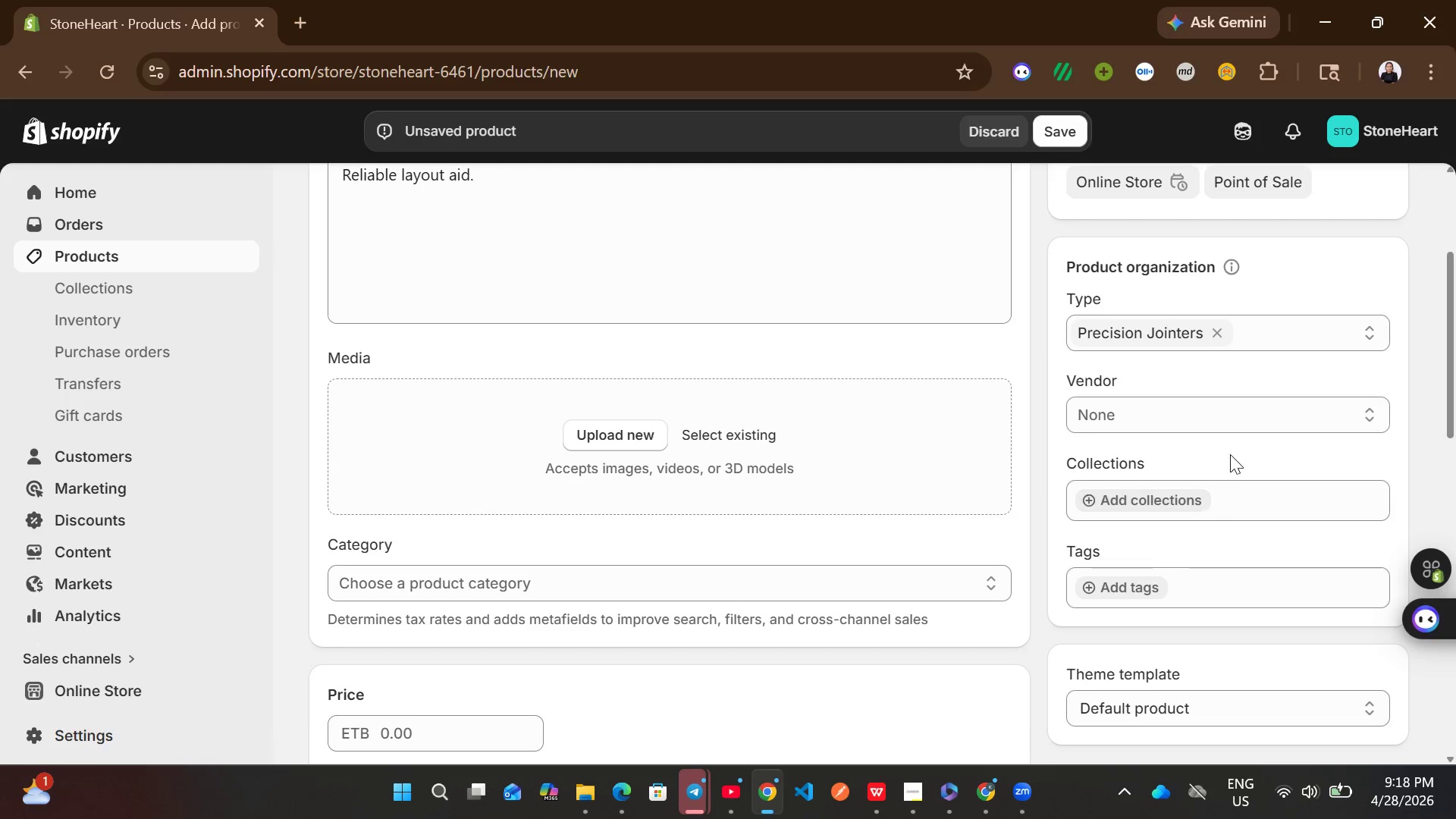 
left_click([1239, 429])
 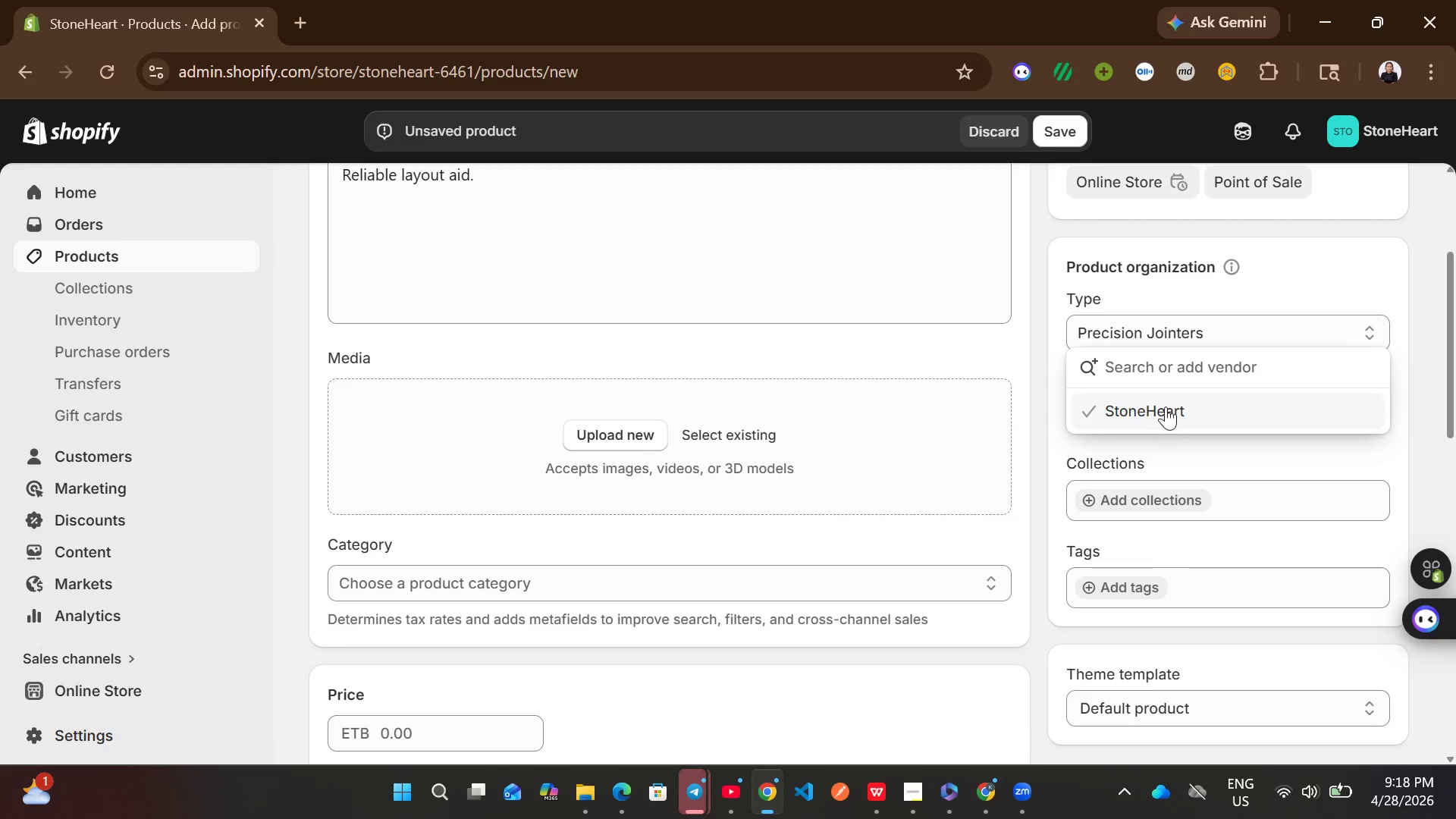 
left_click([1166, 406])
 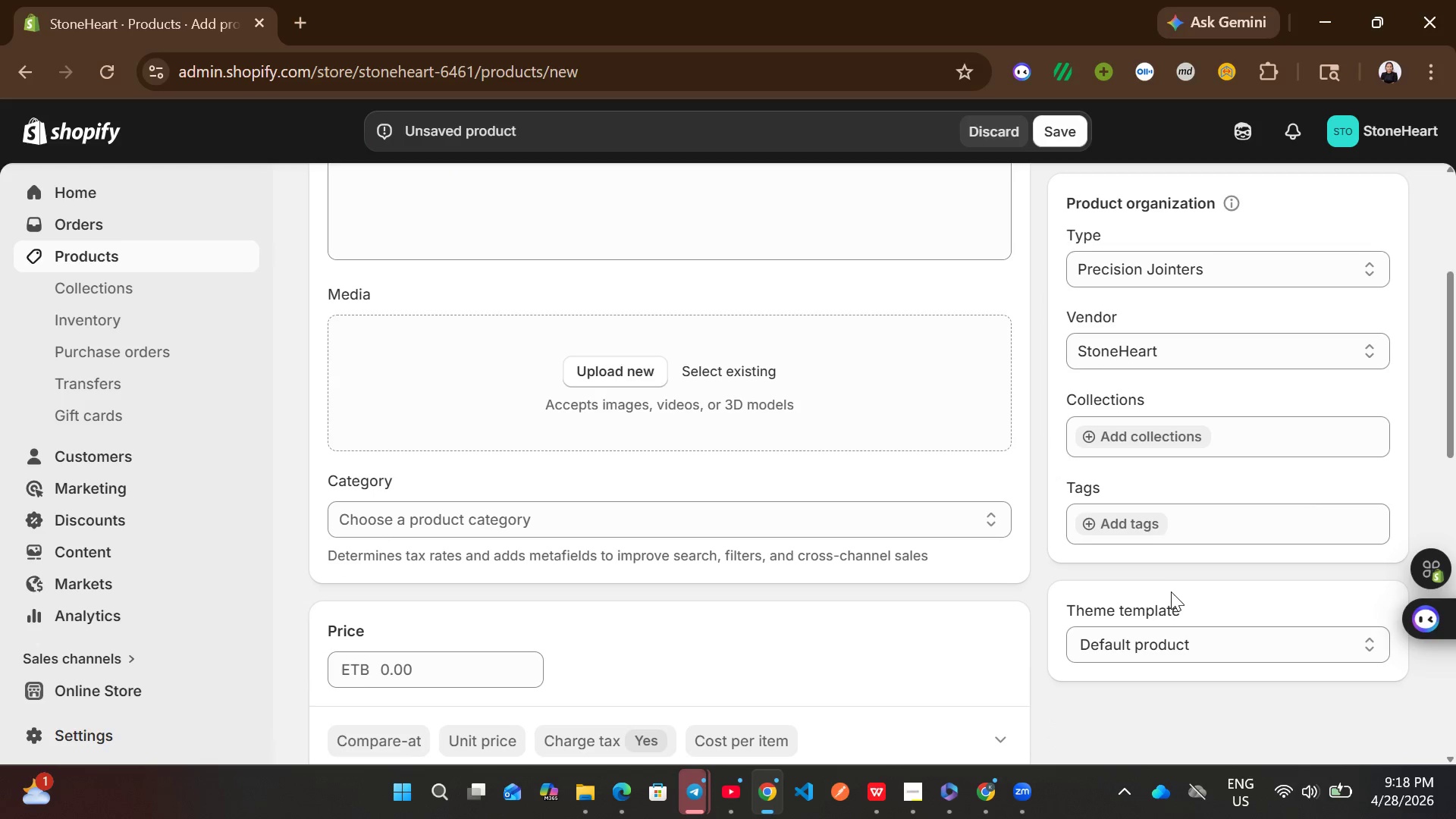 
left_click([1137, 526])
 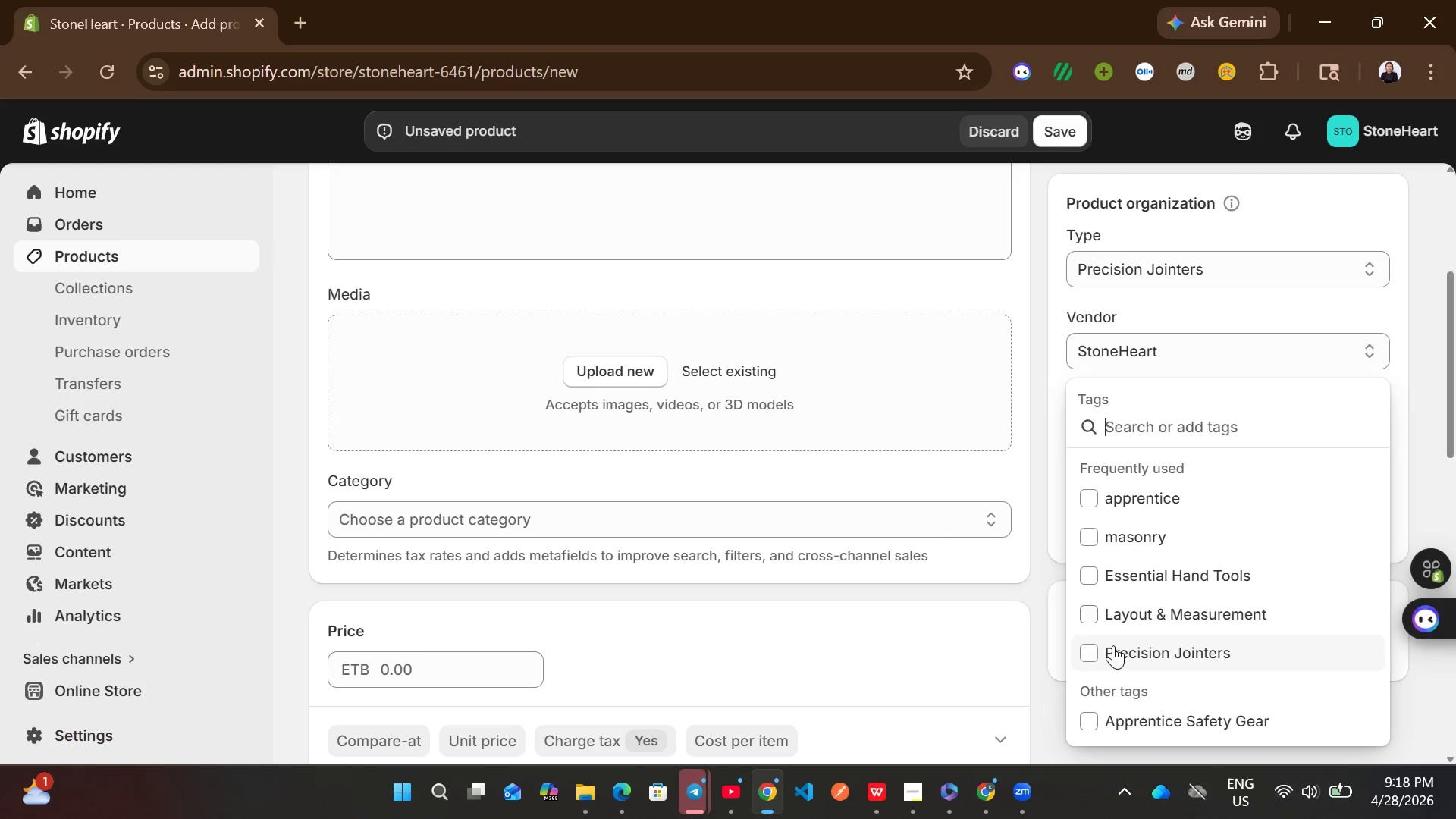 
left_click([1111, 654])
 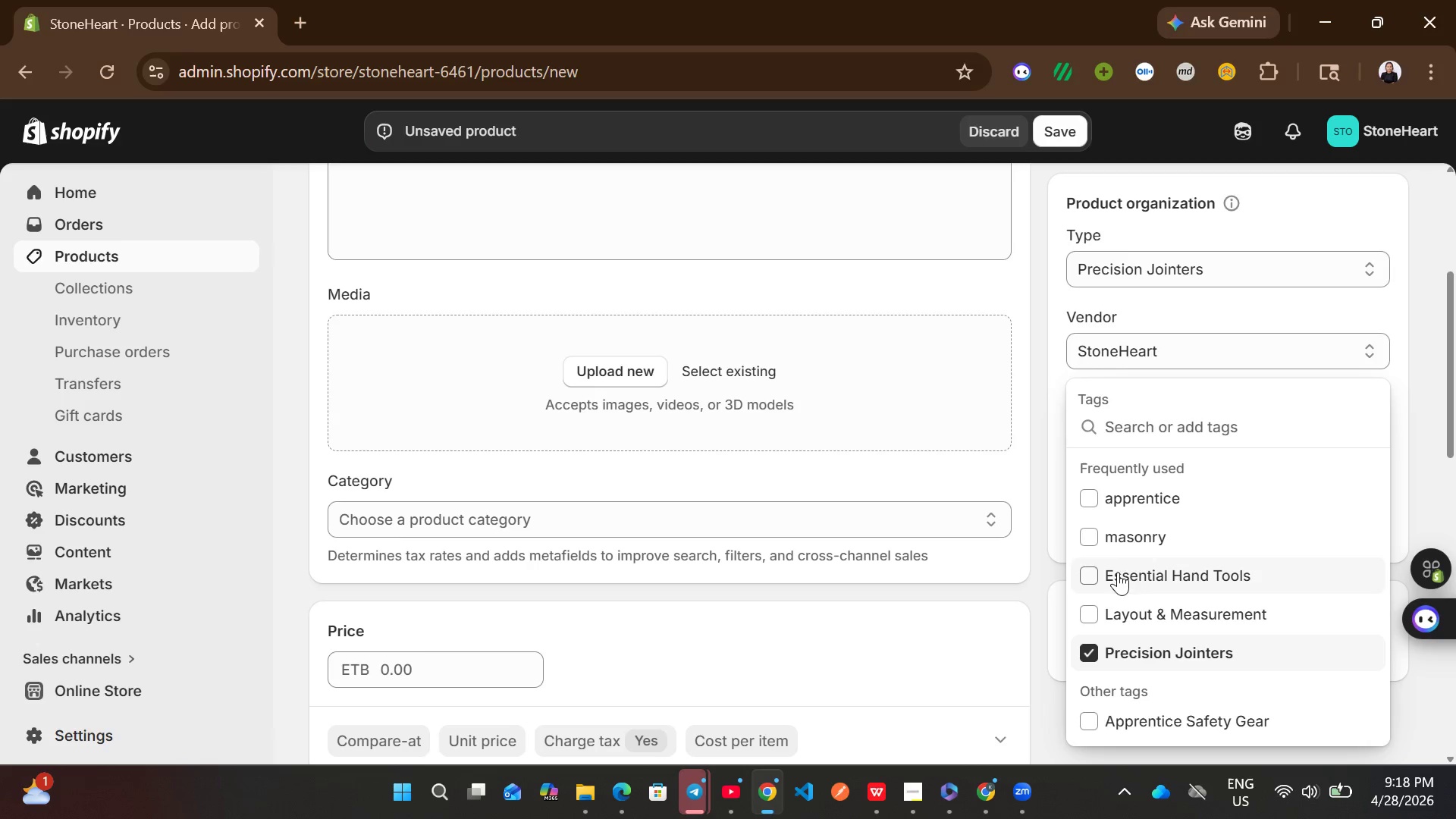 
left_click([1121, 548])
 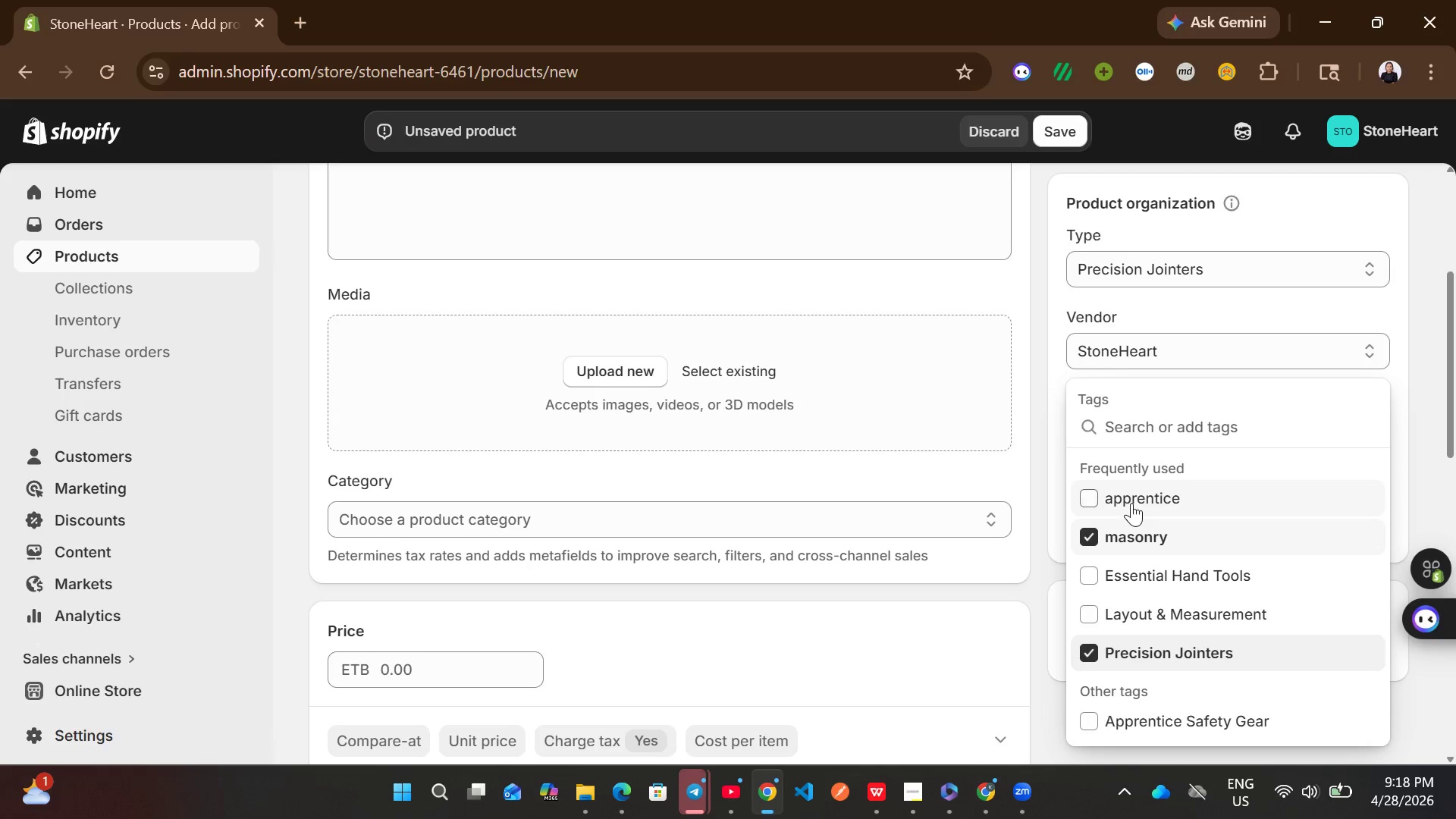 
left_click([1131, 503])
 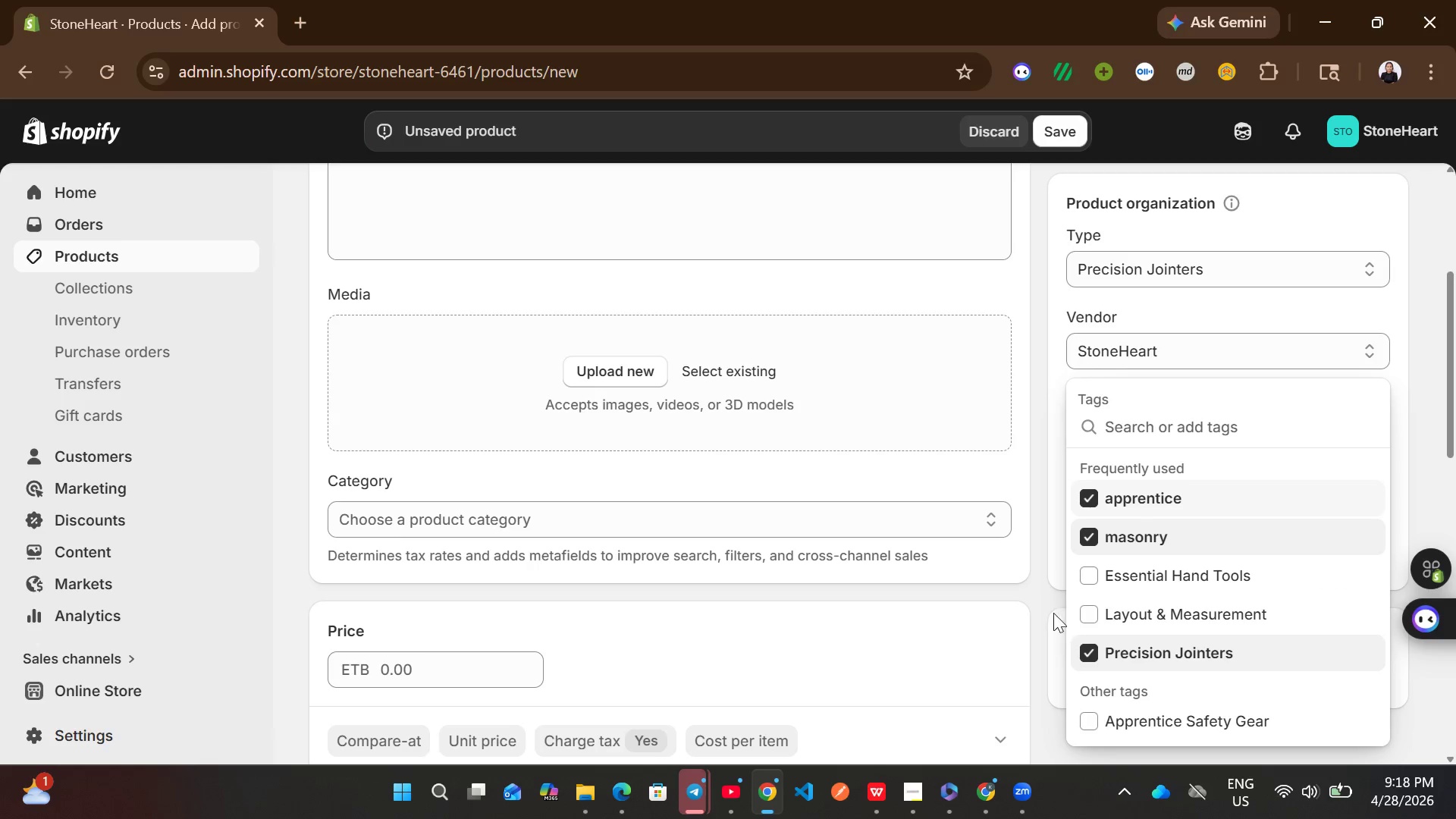 
left_click([1043, 598])
 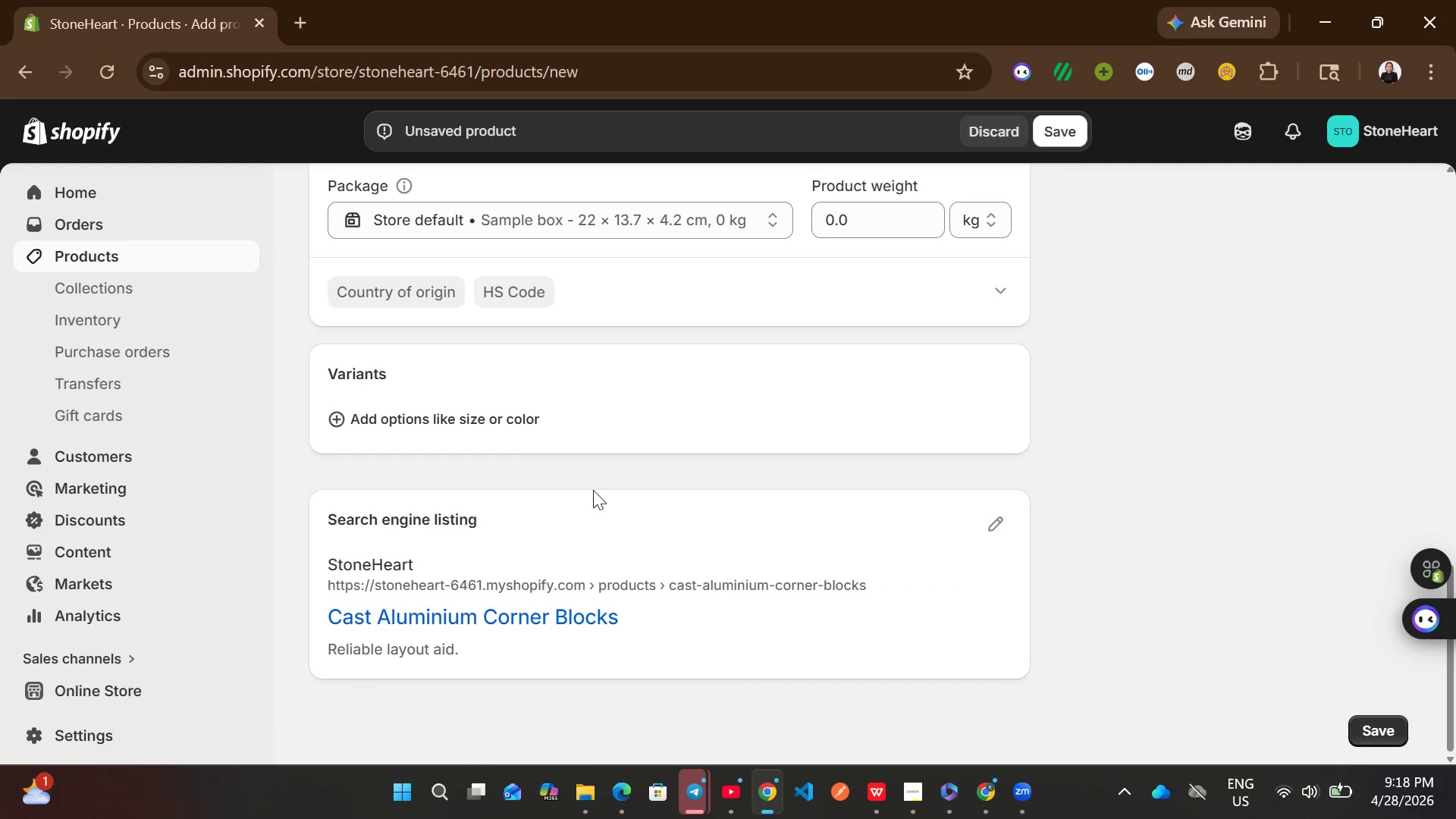 
left_click([492, 407])
 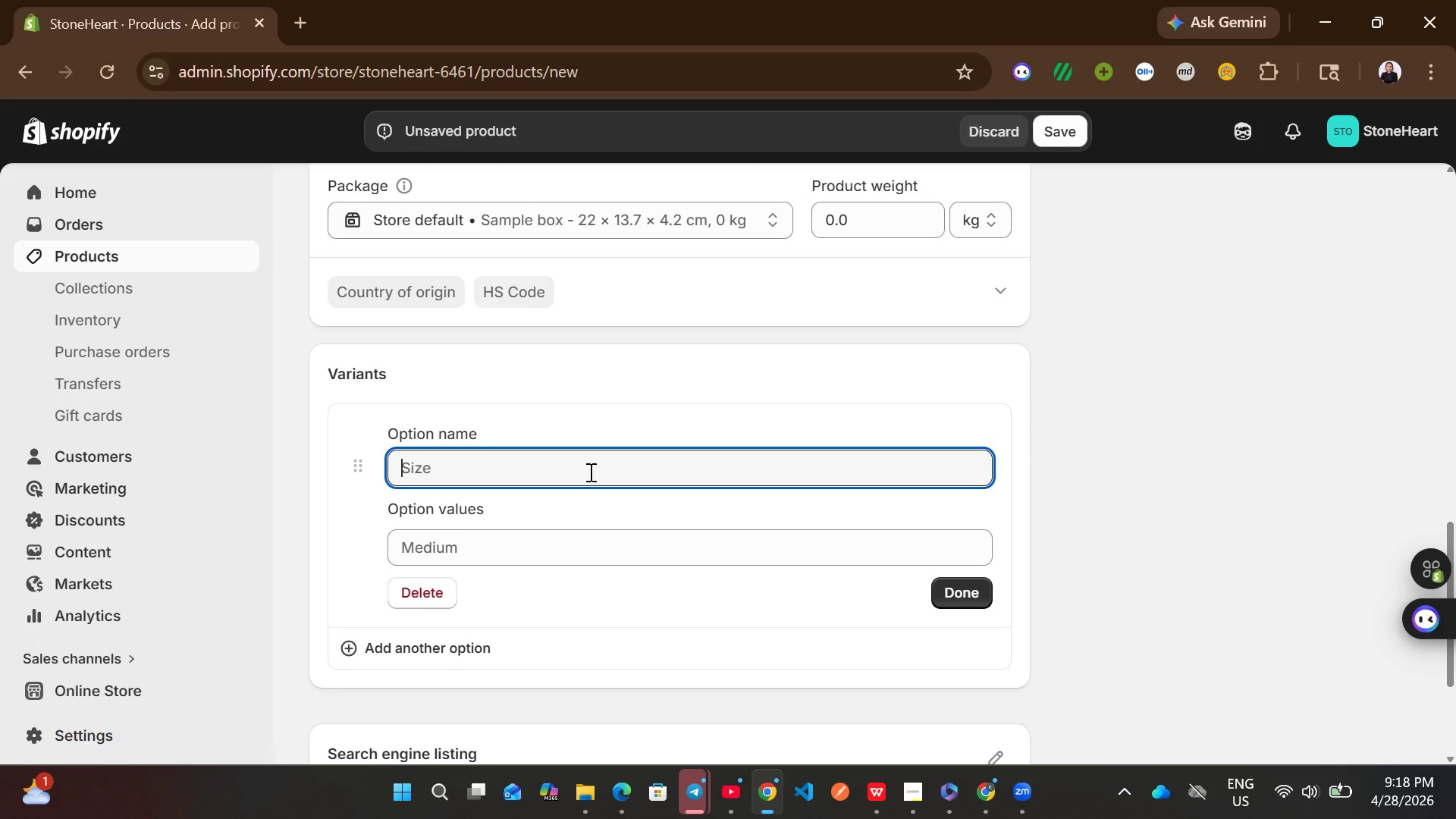 
wait(13.0)
 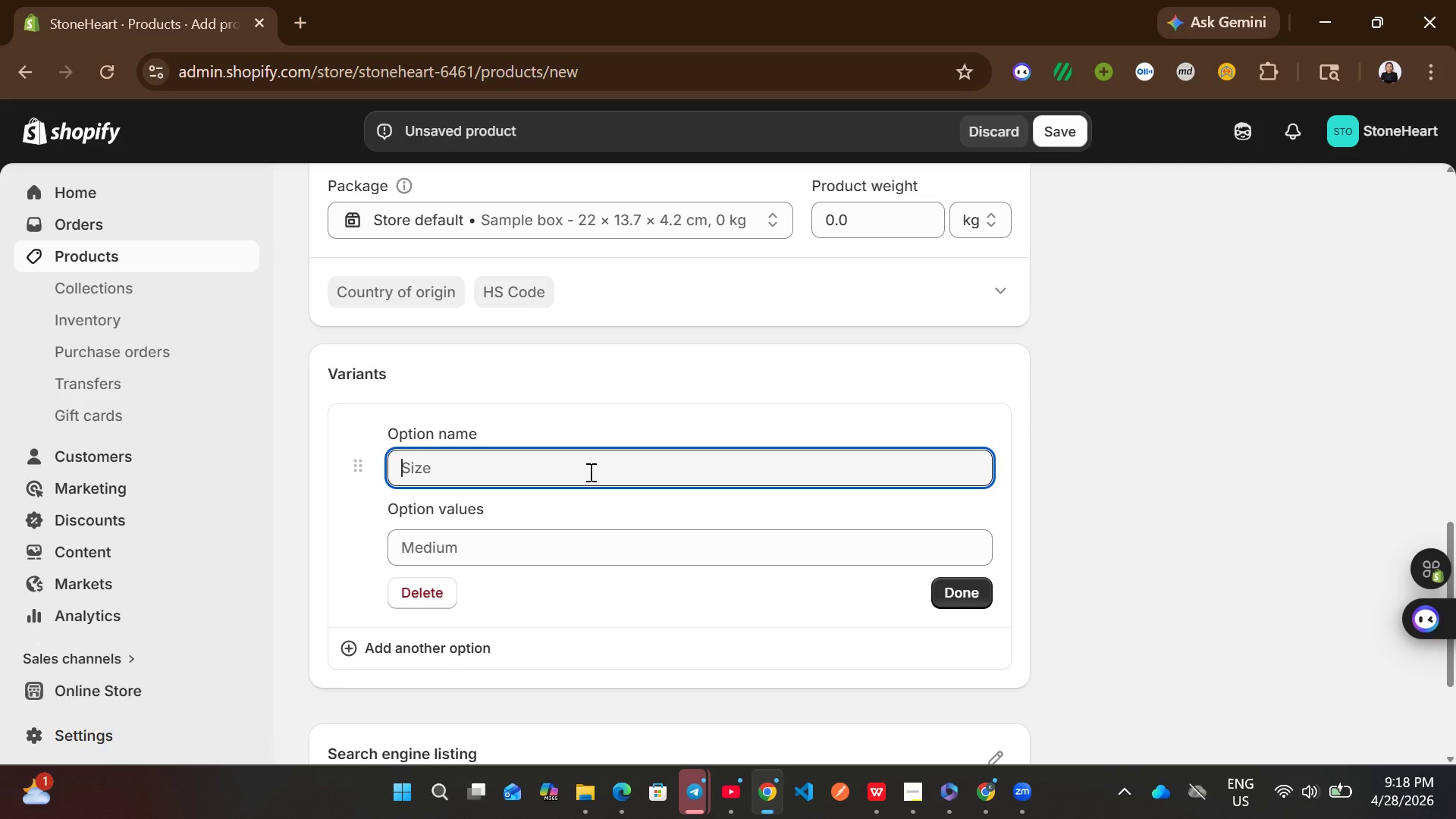 
type(Handle Material)
 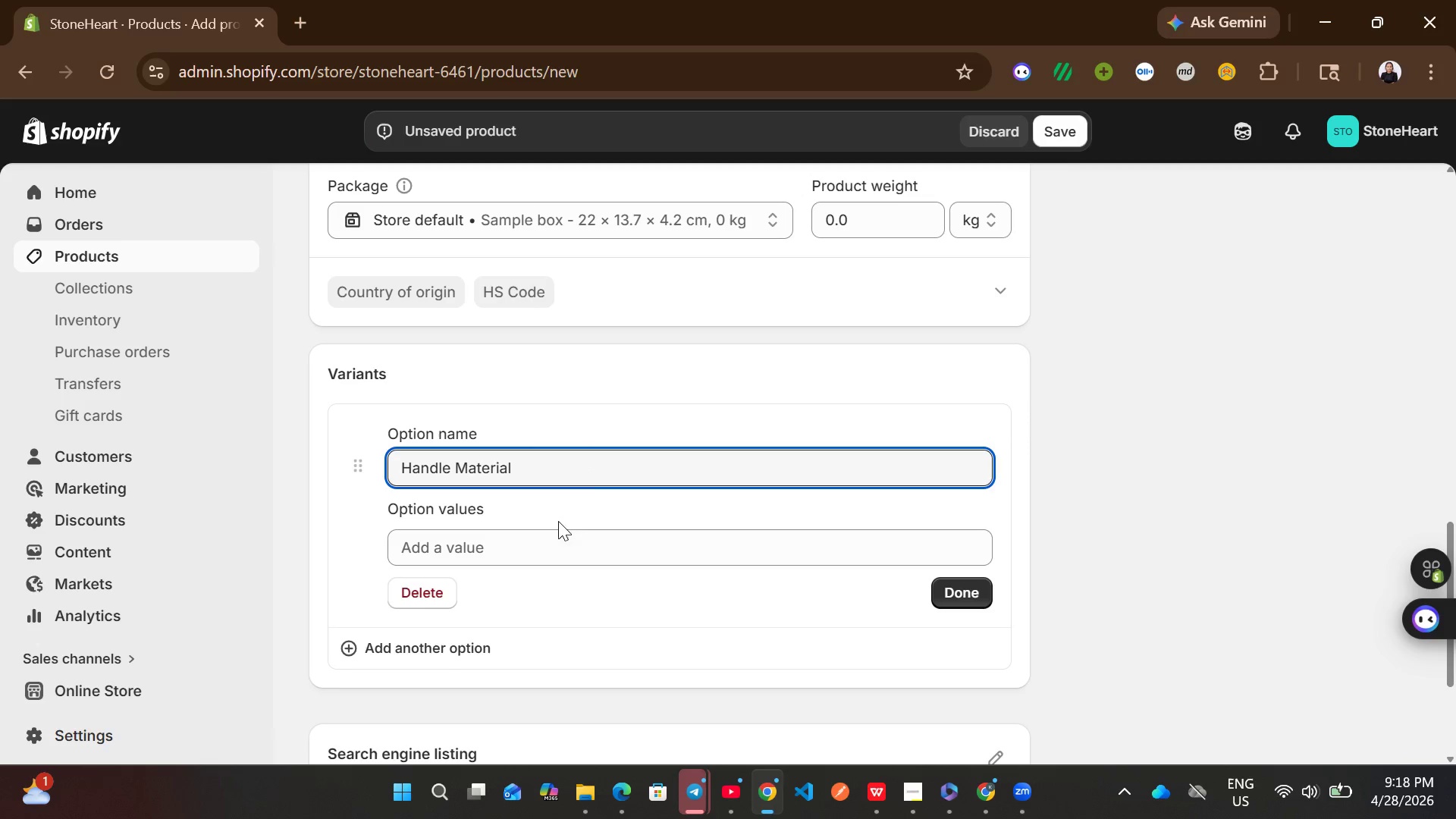 
left_click([539, 552])
 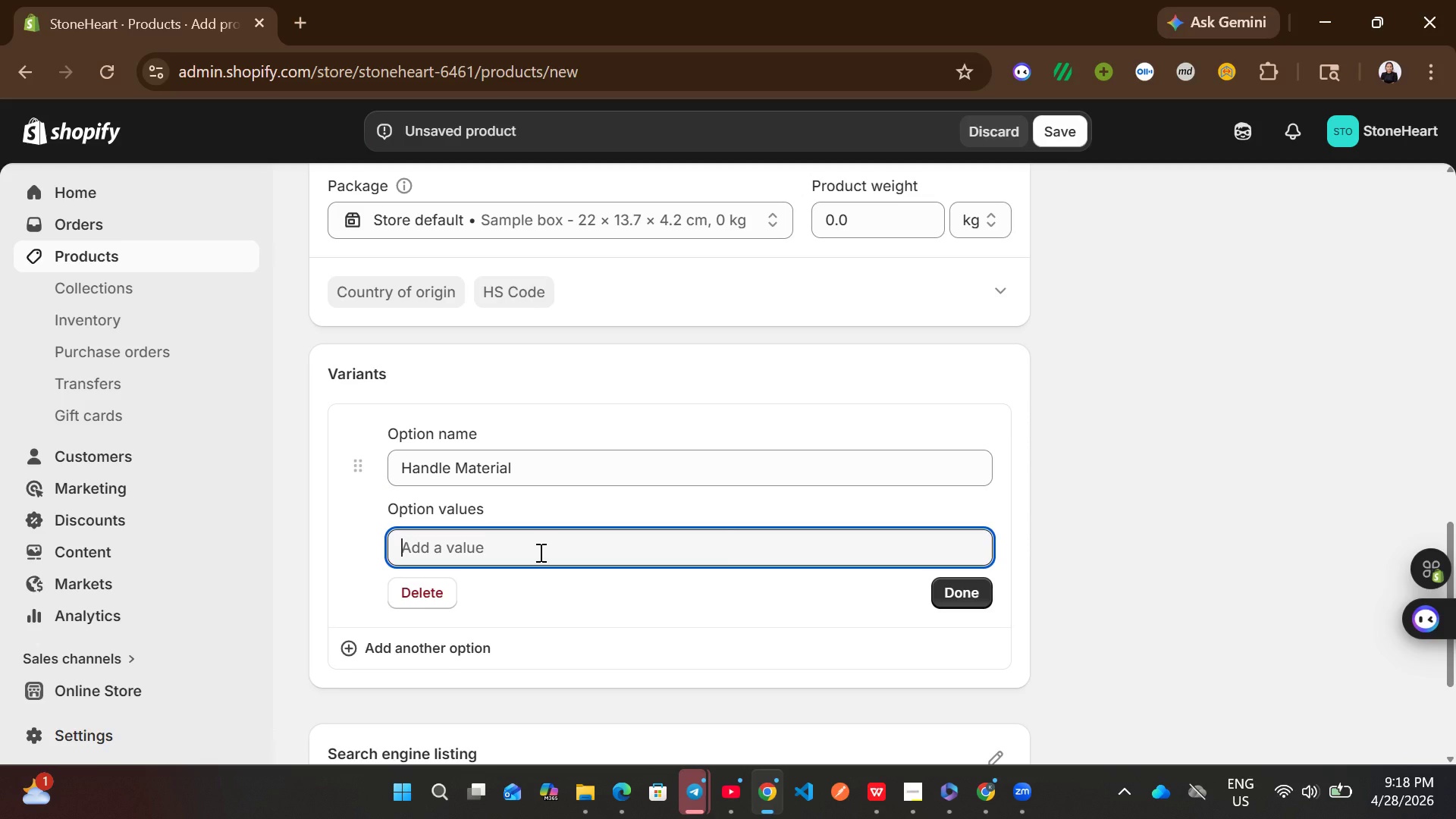 
type(Wood)
 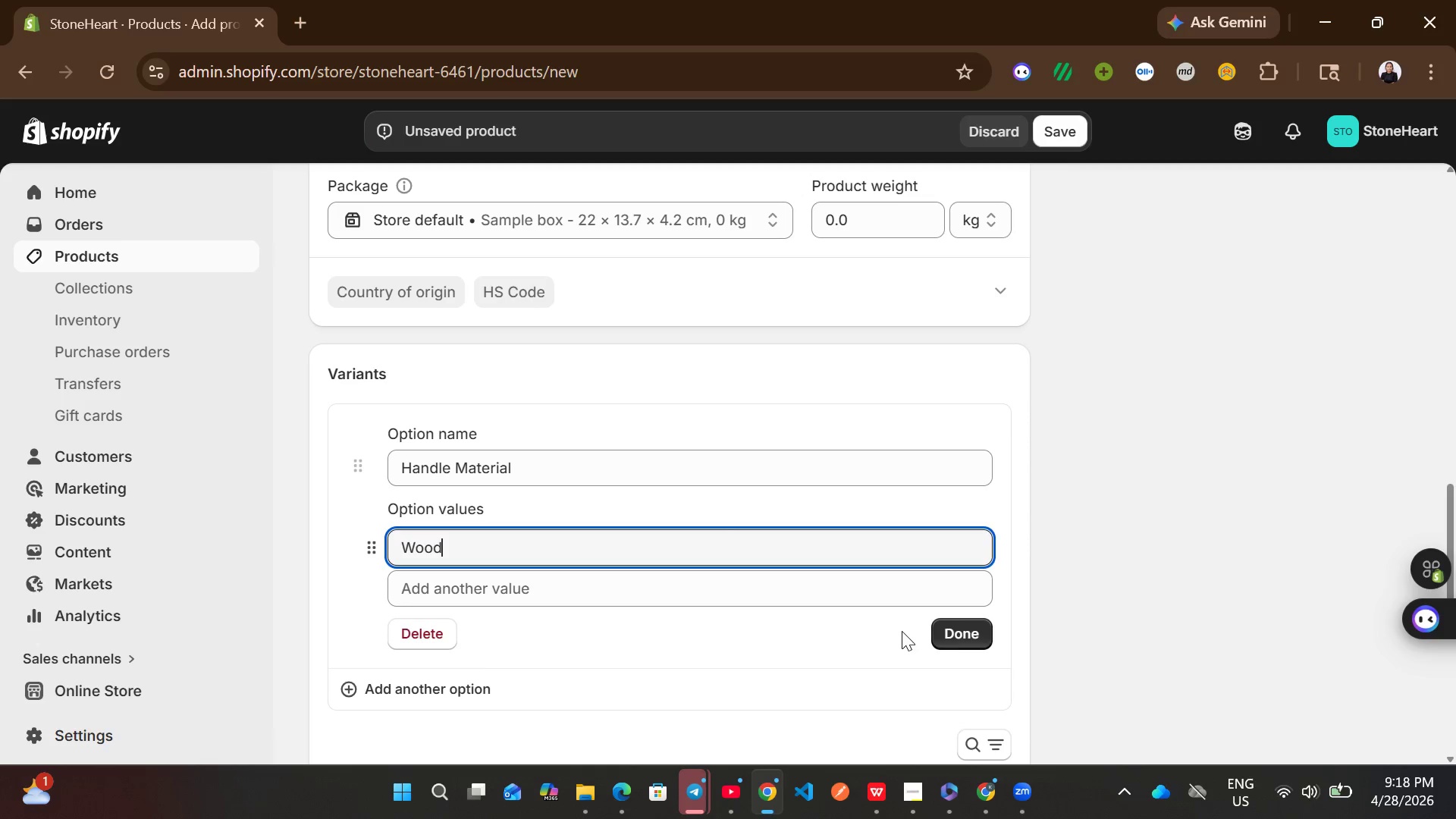 
left_click([984, 631])
 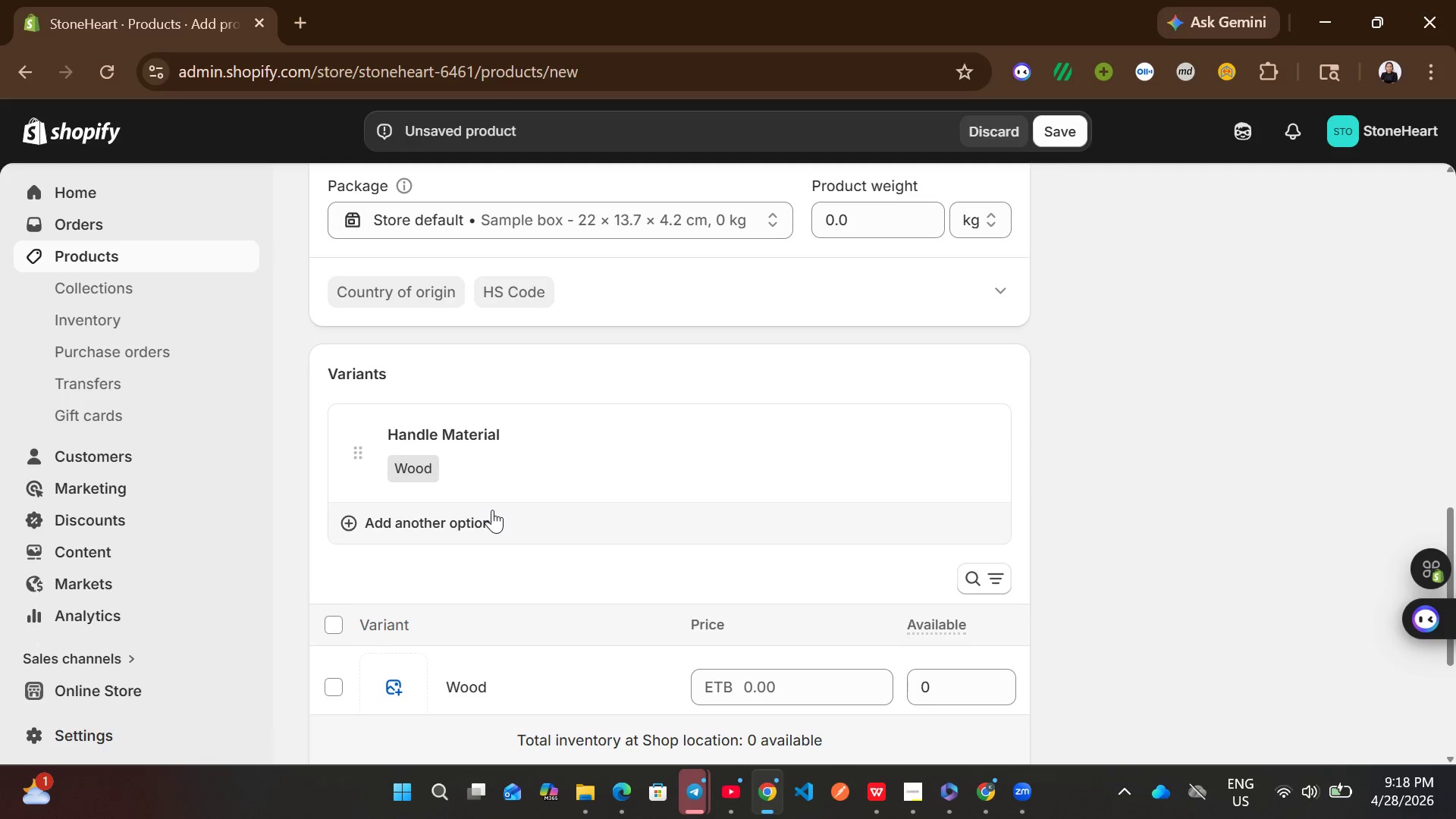 
left_click([463, 520])
 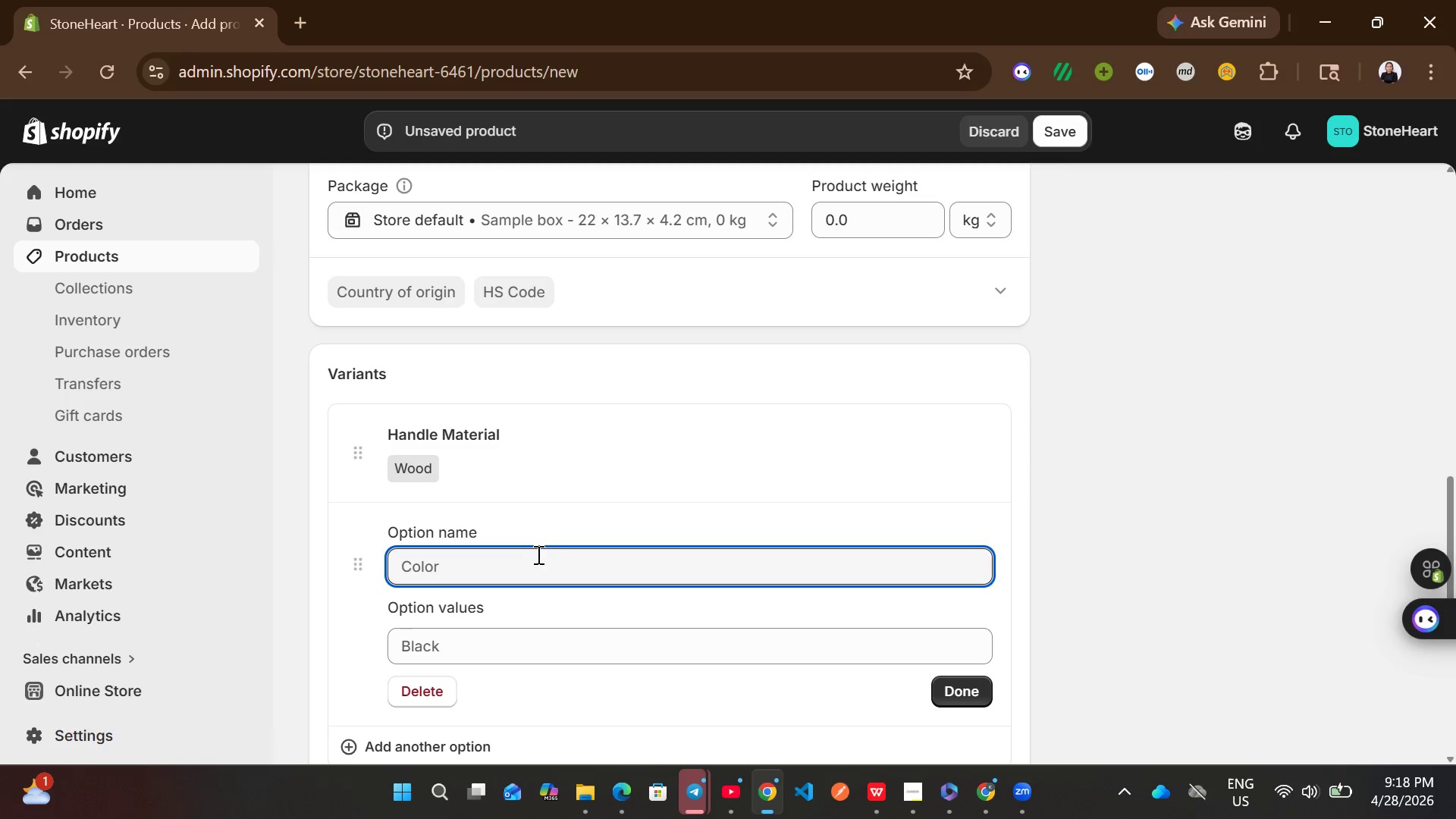 
type(Tool Size )
key(Backspace)
 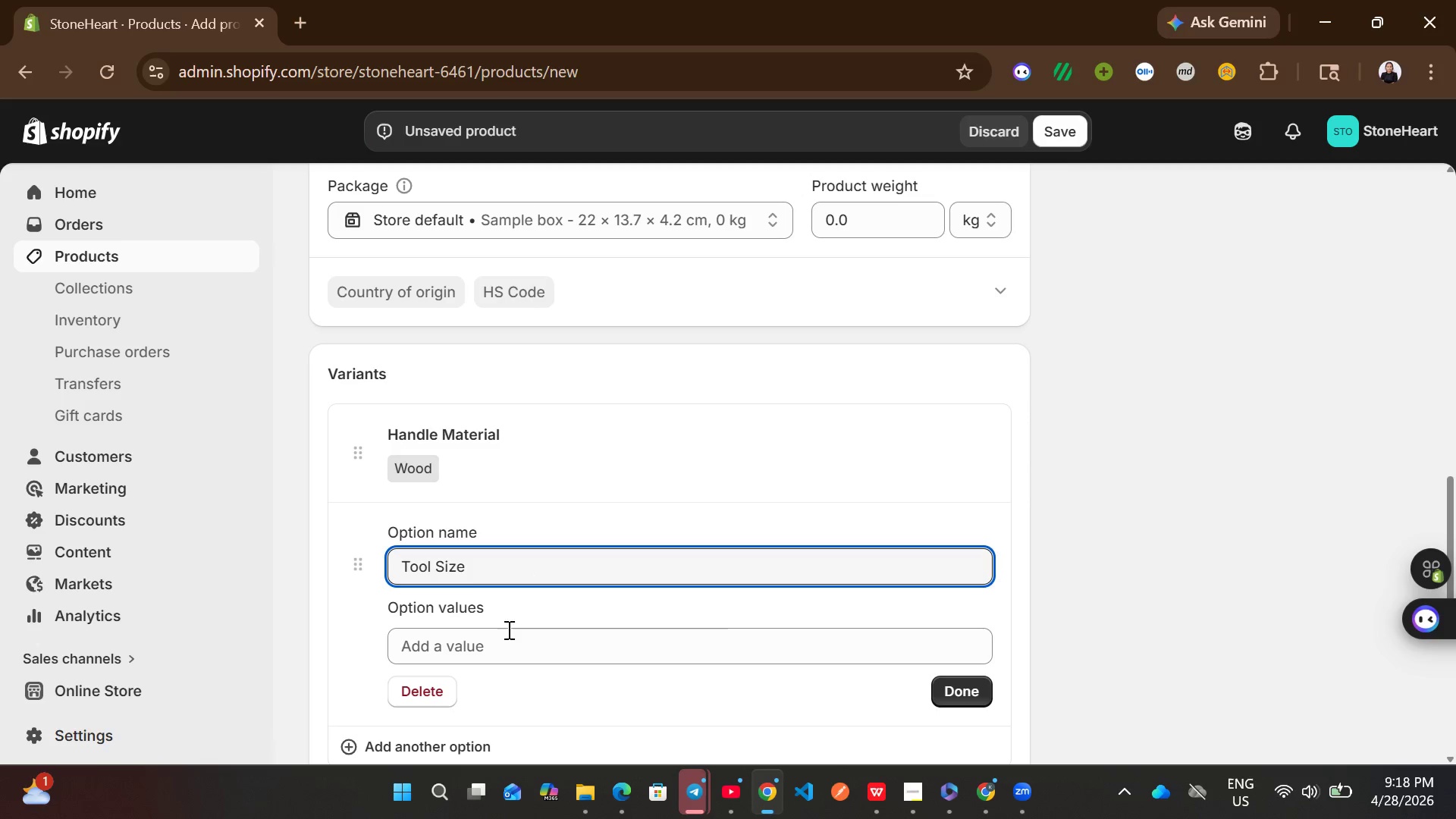 
left_click([501, 645])
 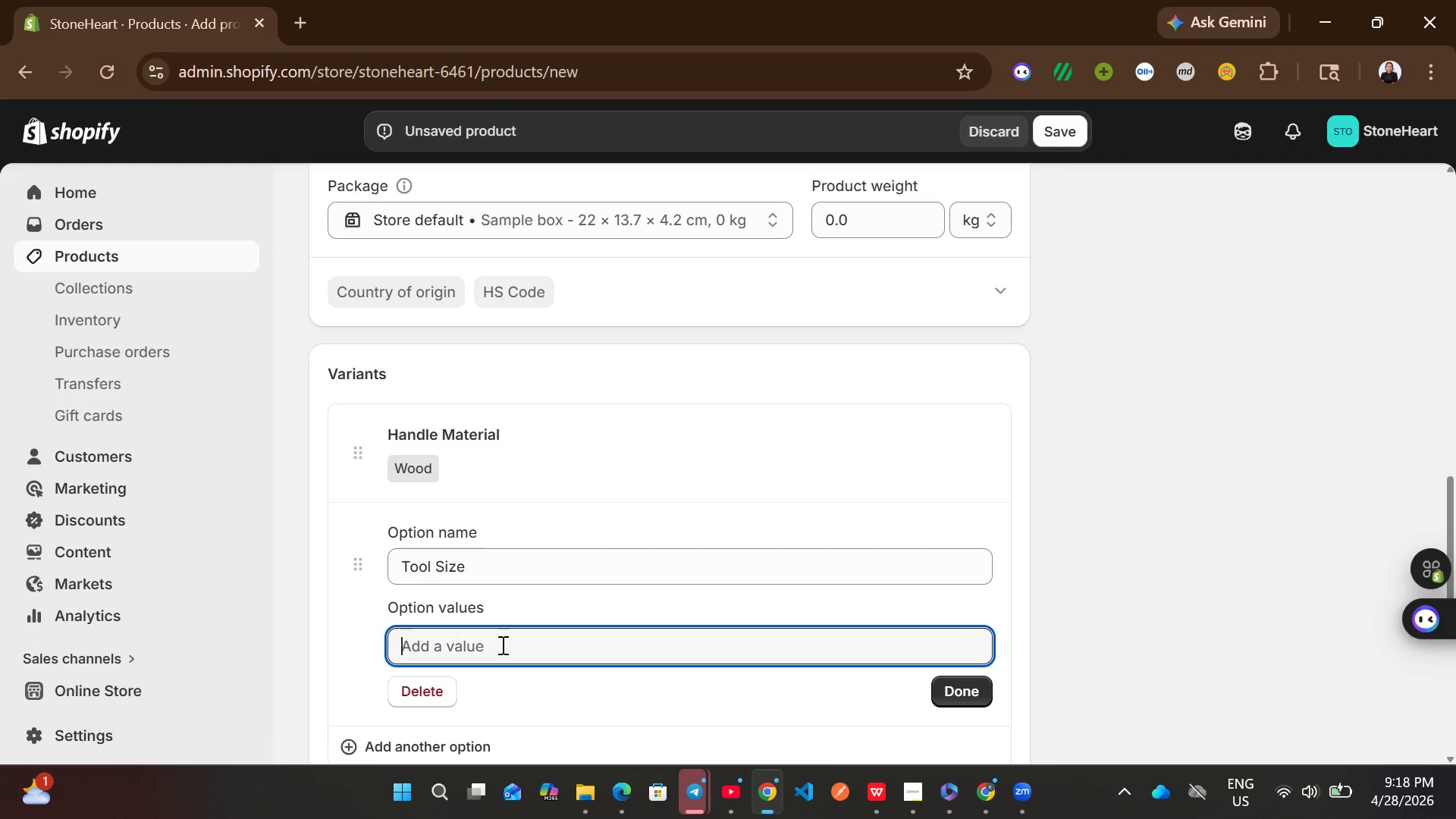 
type(Large)
 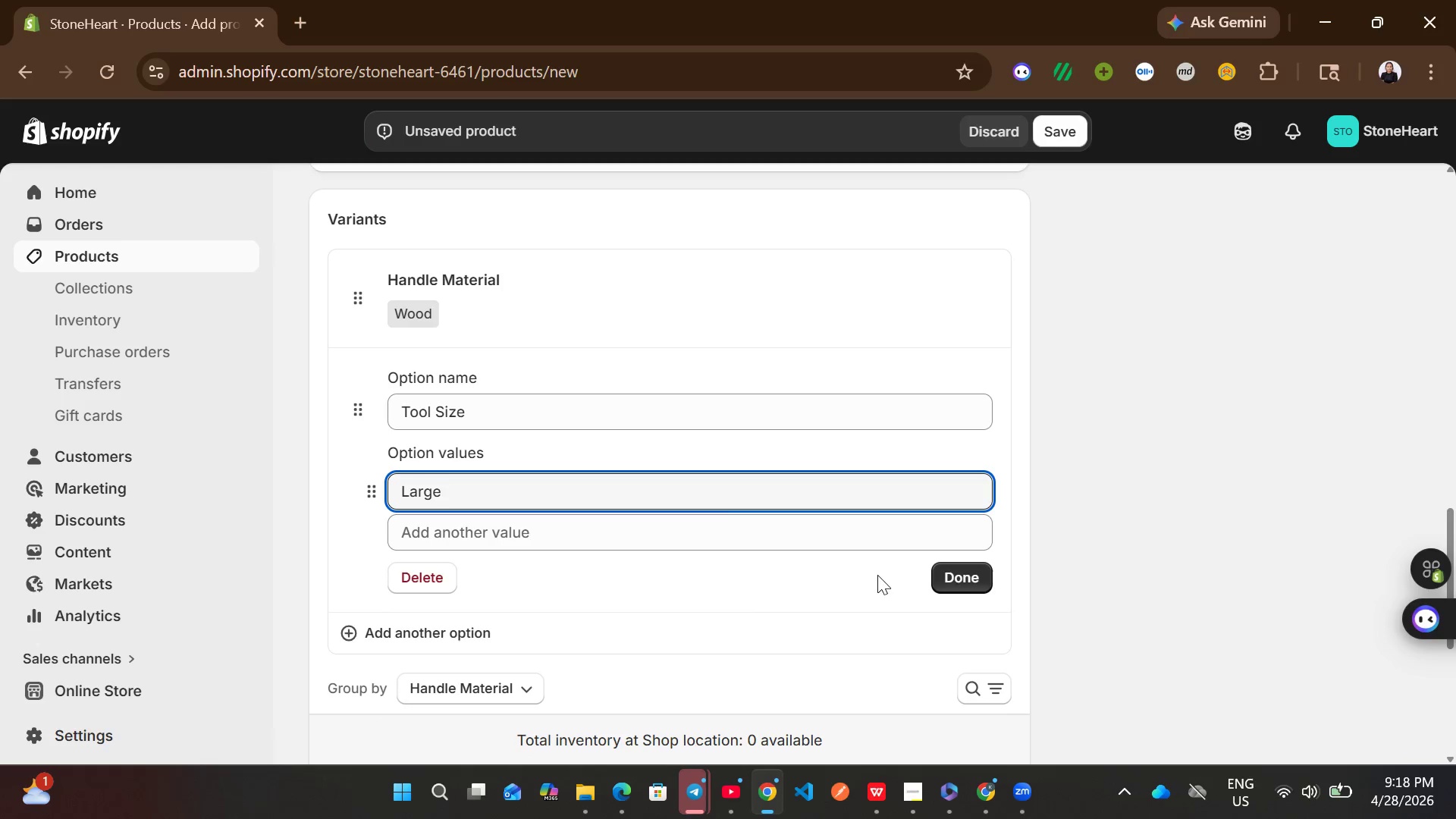 
left_click([960, 574])
 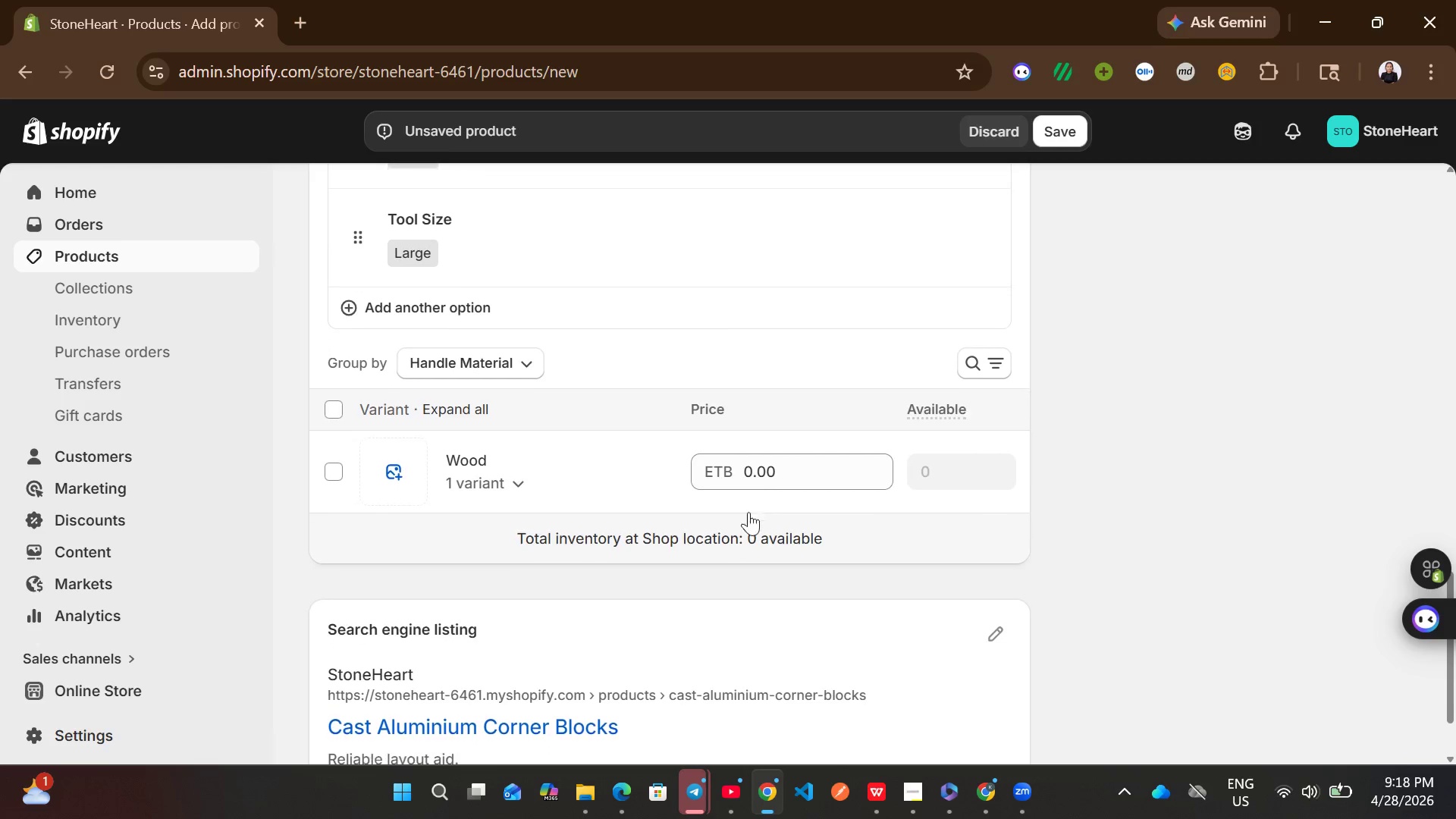 
left_click([769, 466])
 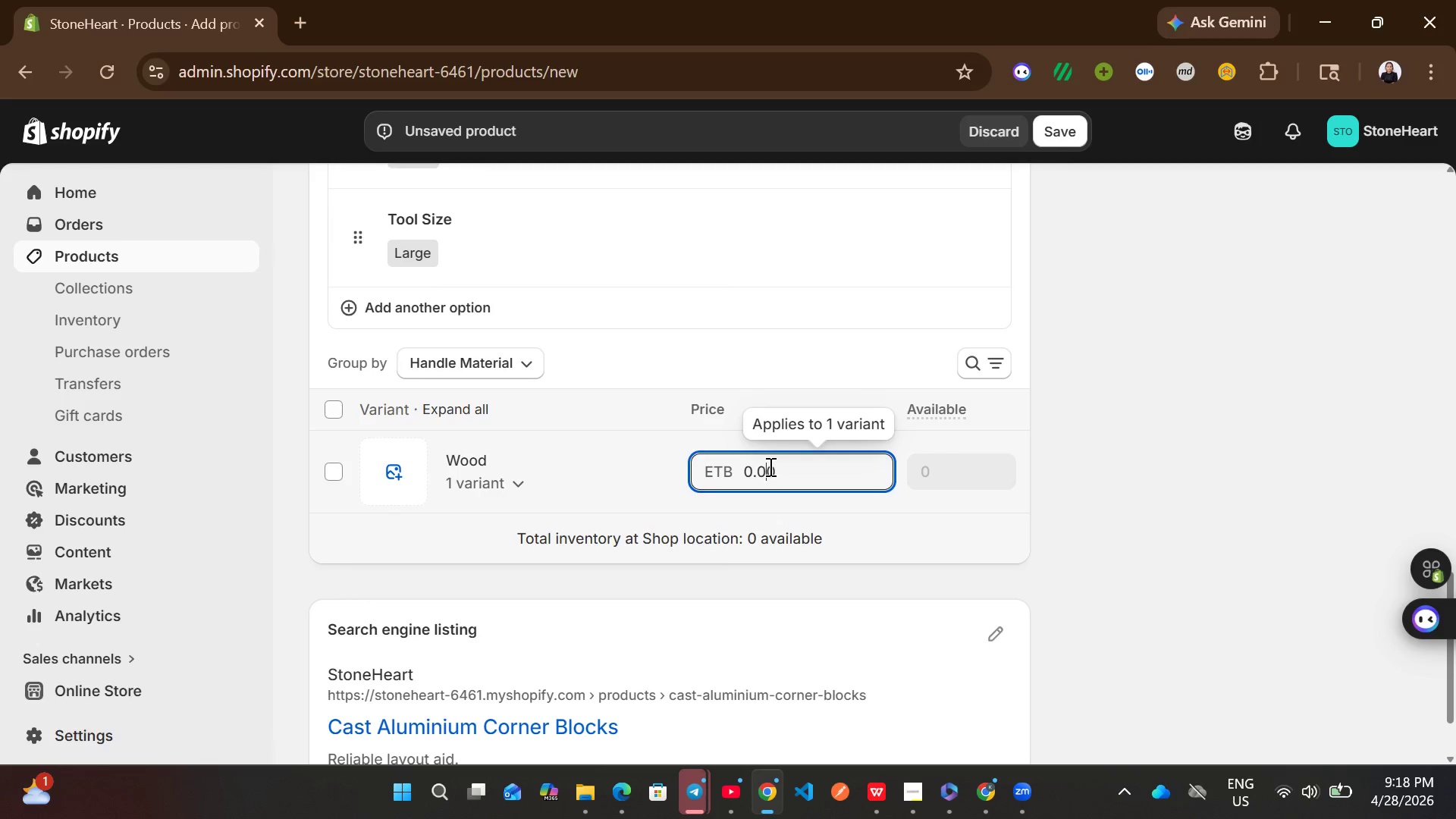 
key(Control+A)
 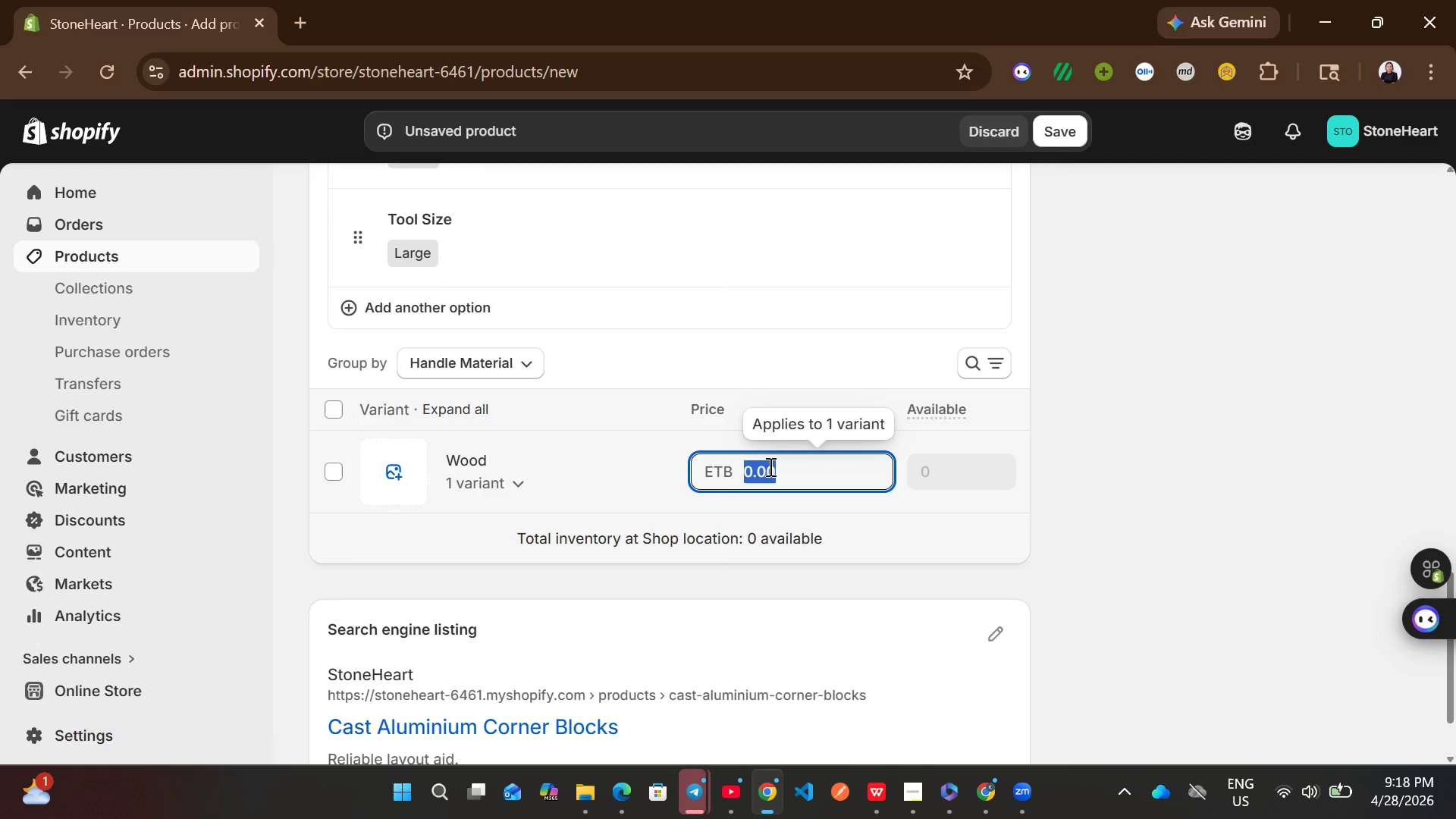 
wait(5.3)
 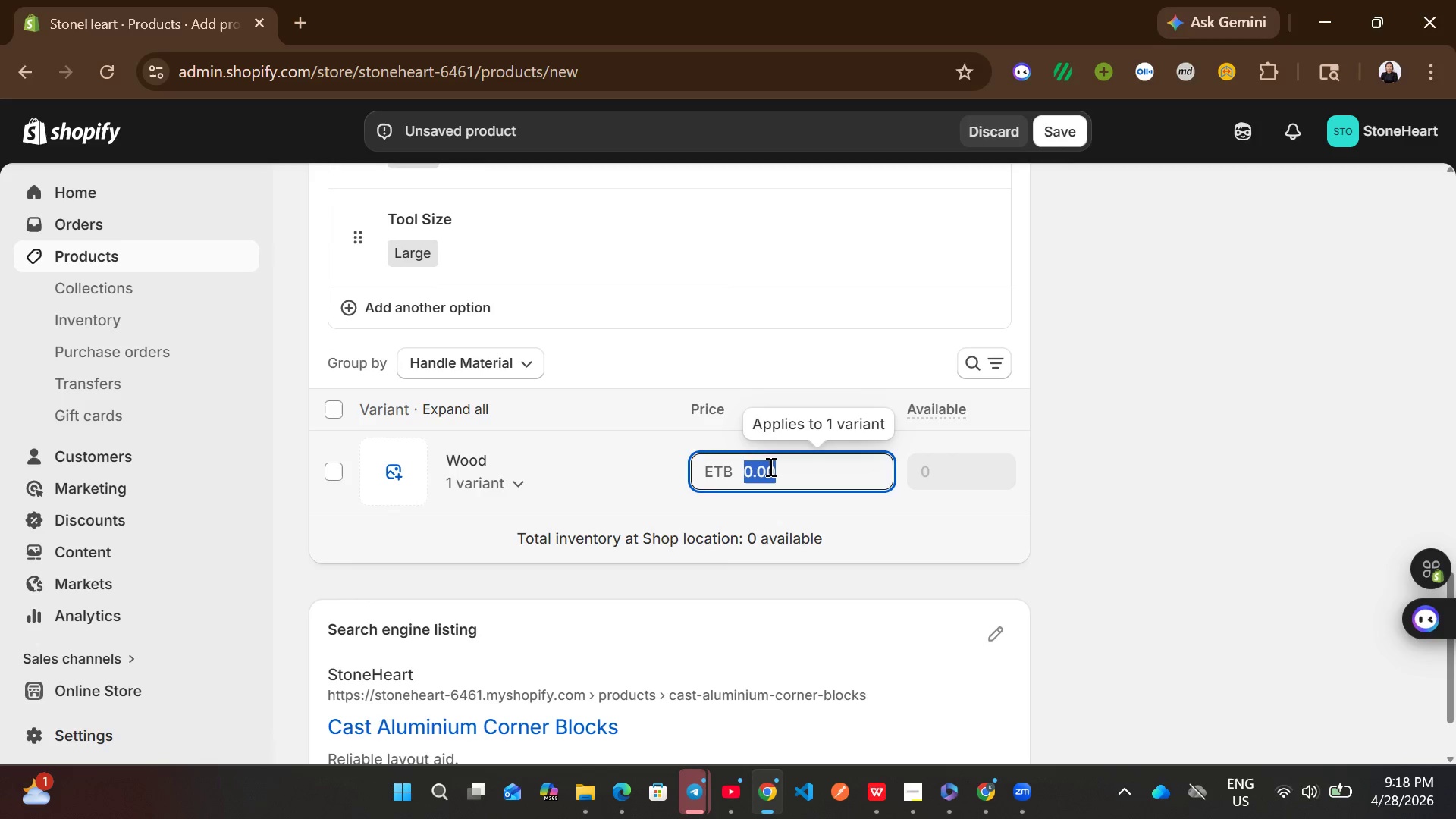 
type(31.)
 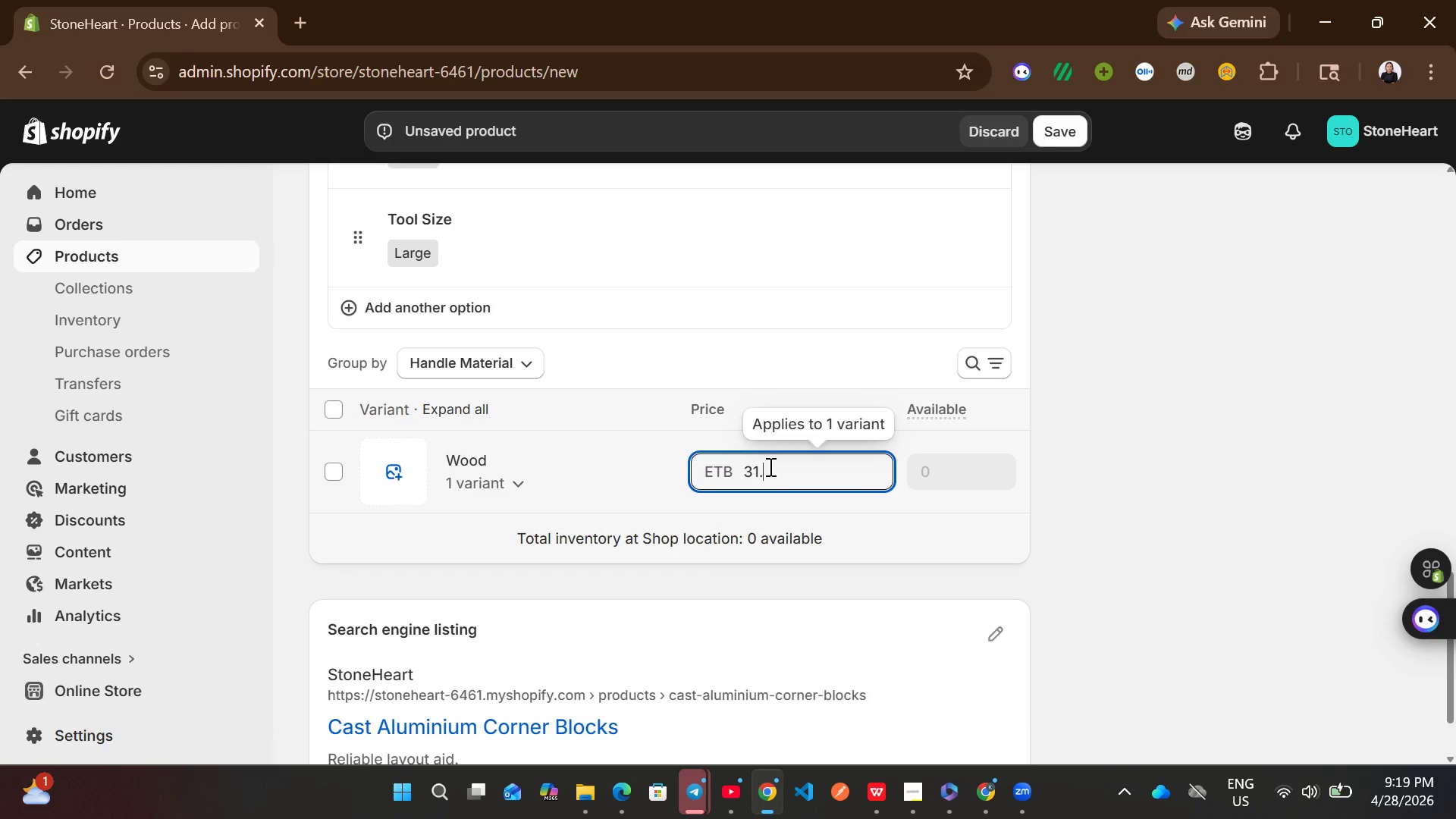 
type(36)
 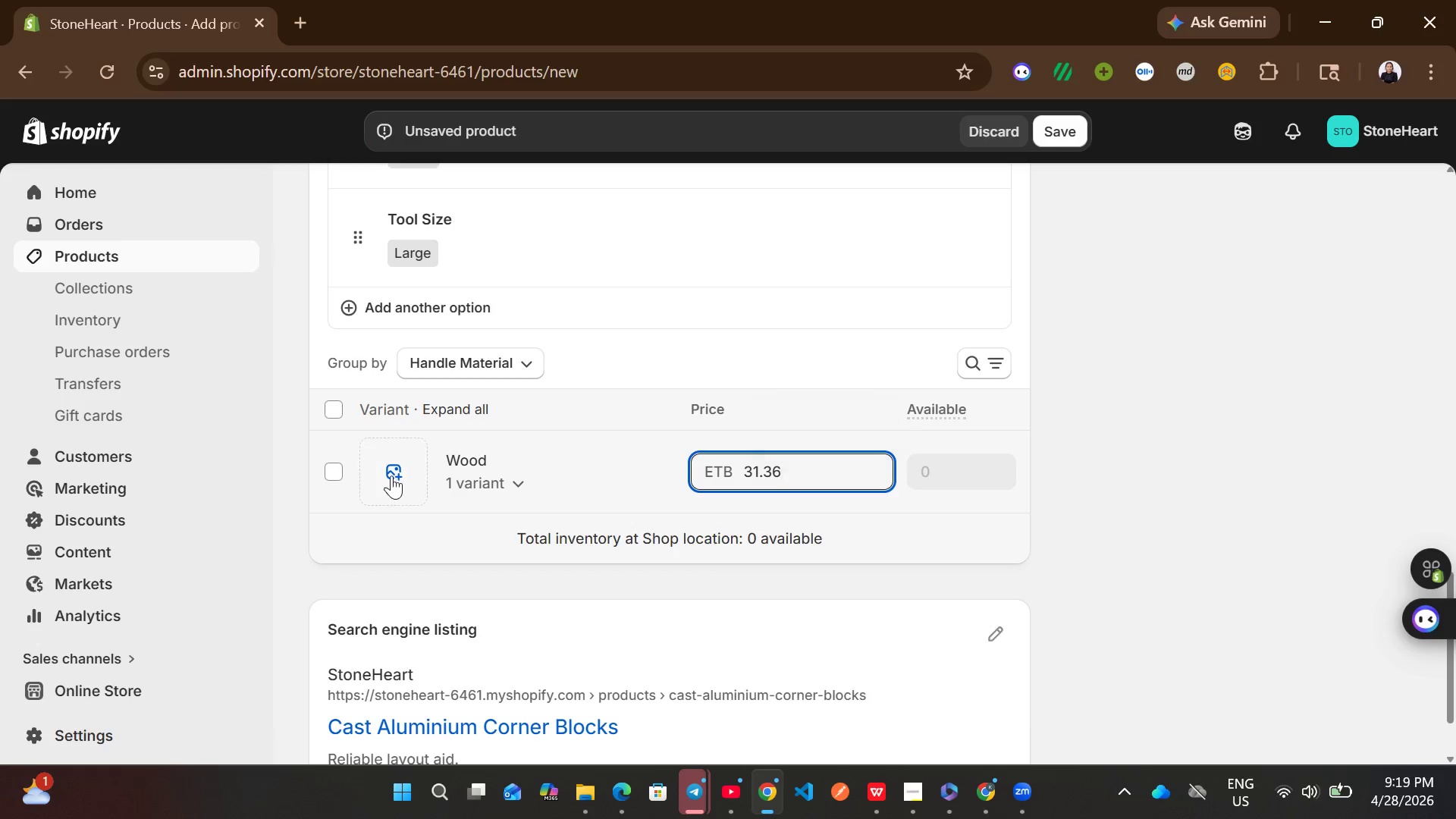 
left_click([338, 470])
 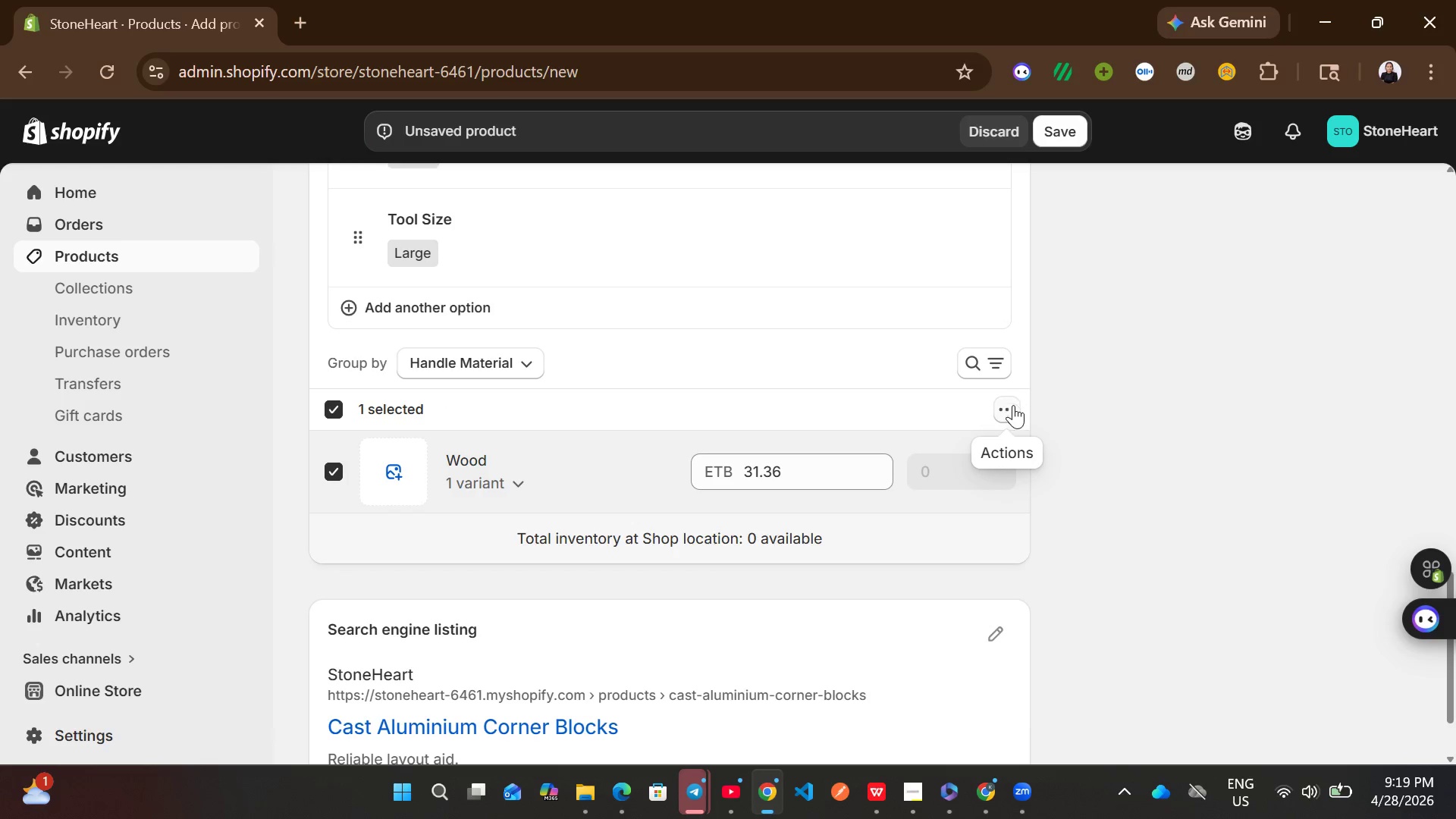 
left_click([1012, 413])
 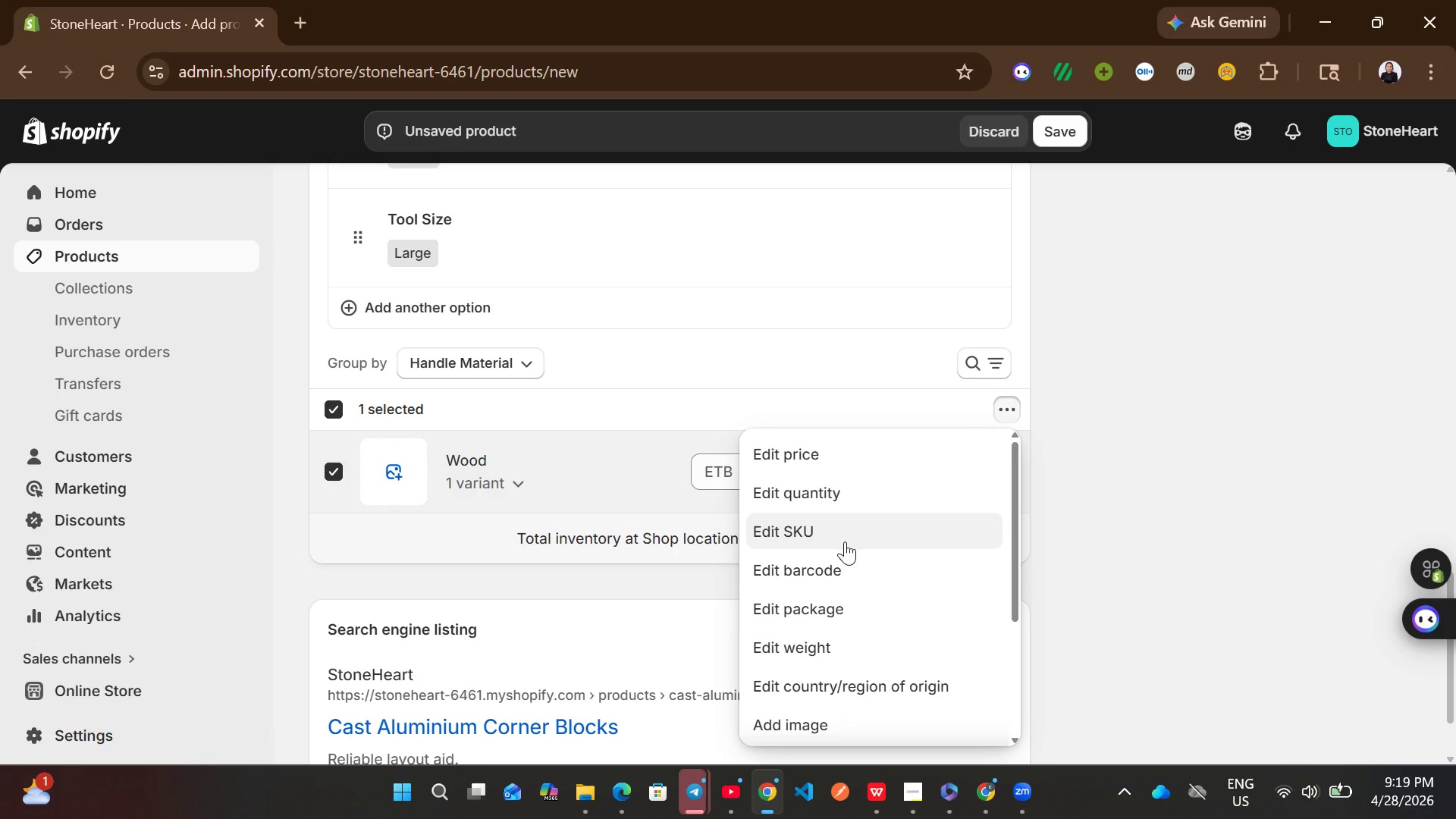 
left_click([845, 542])
 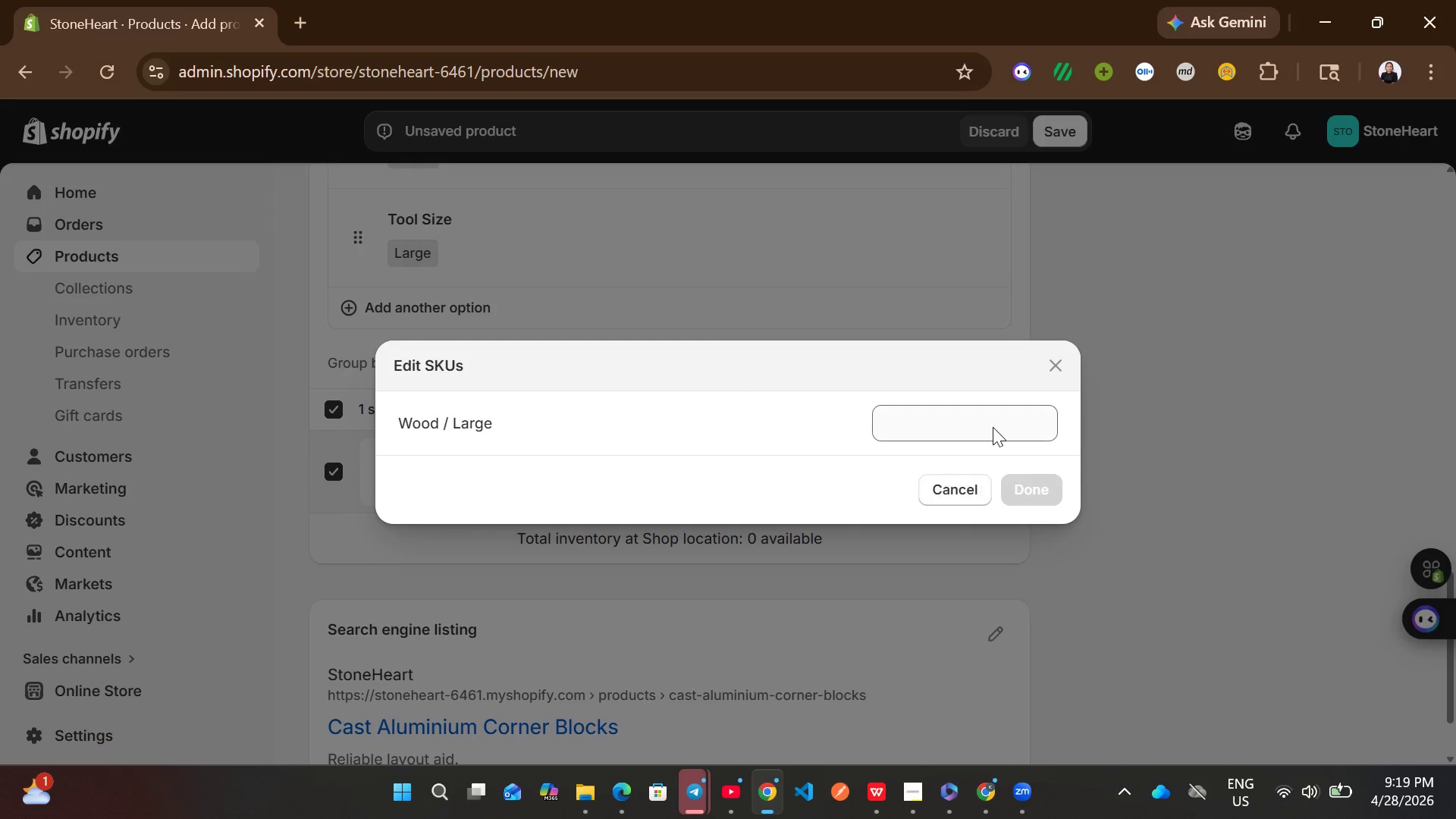 
left_click([994, 427])
 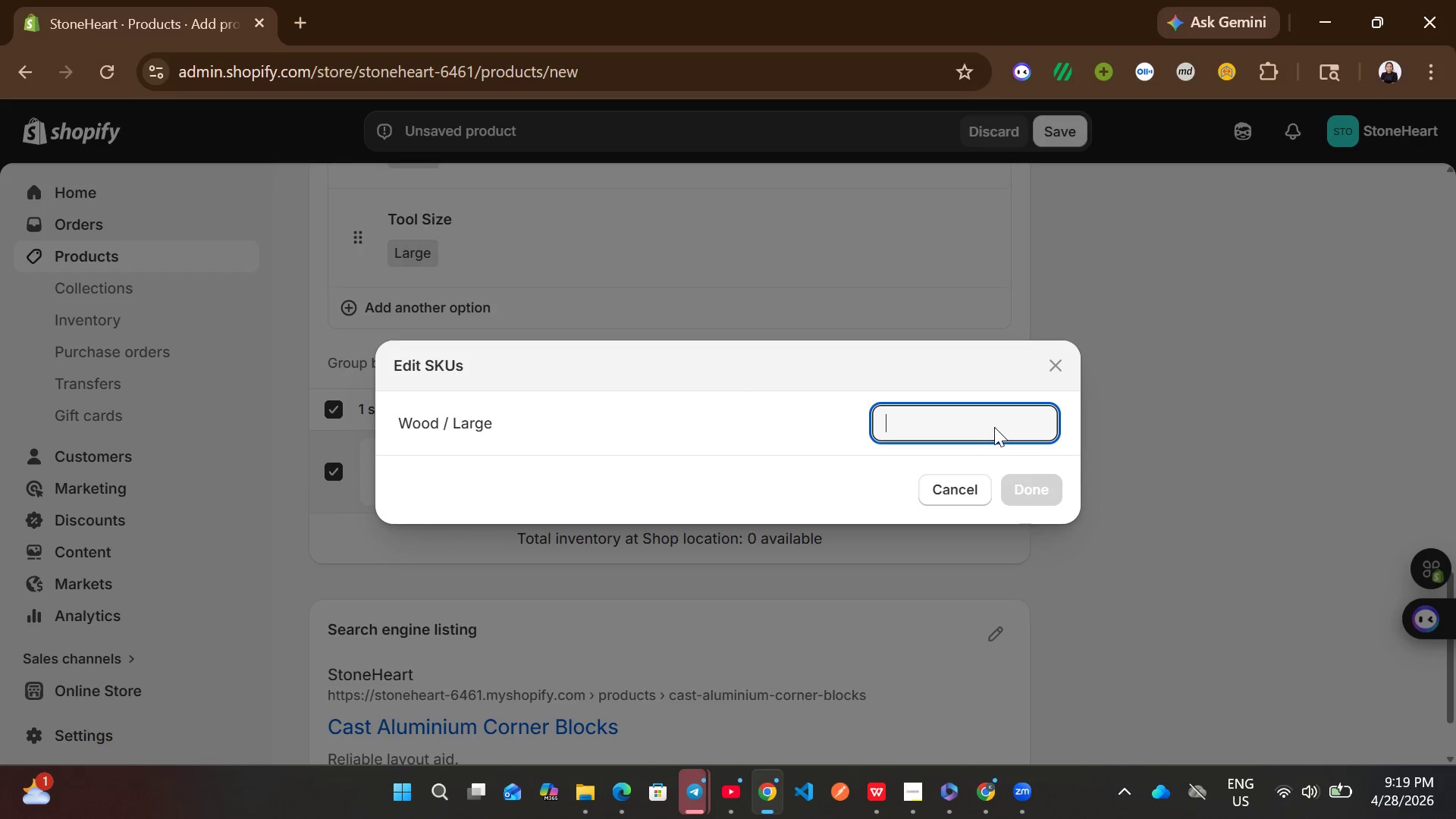 
key(Control+ControlLeft)
 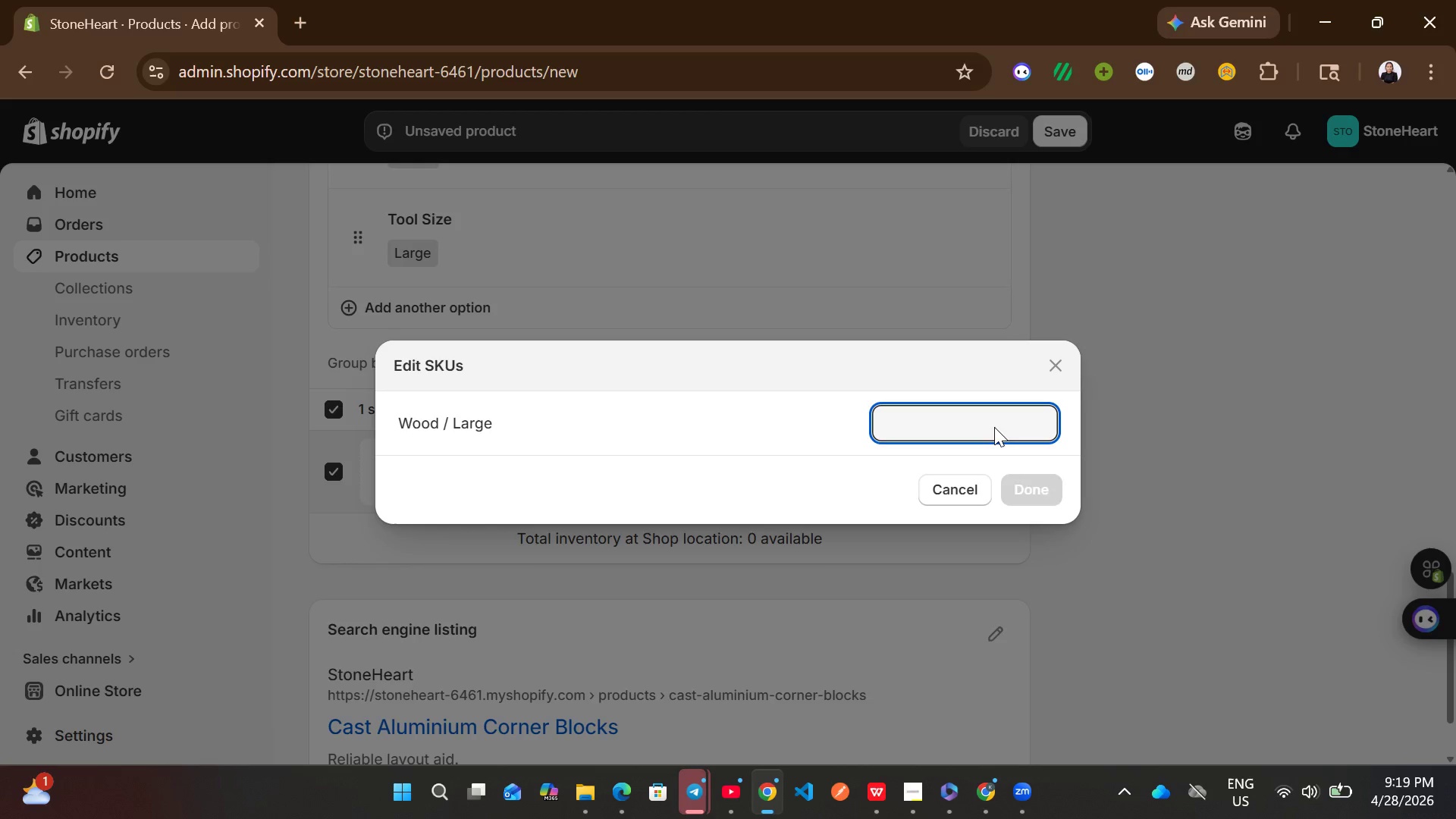 
key(Control+V)
 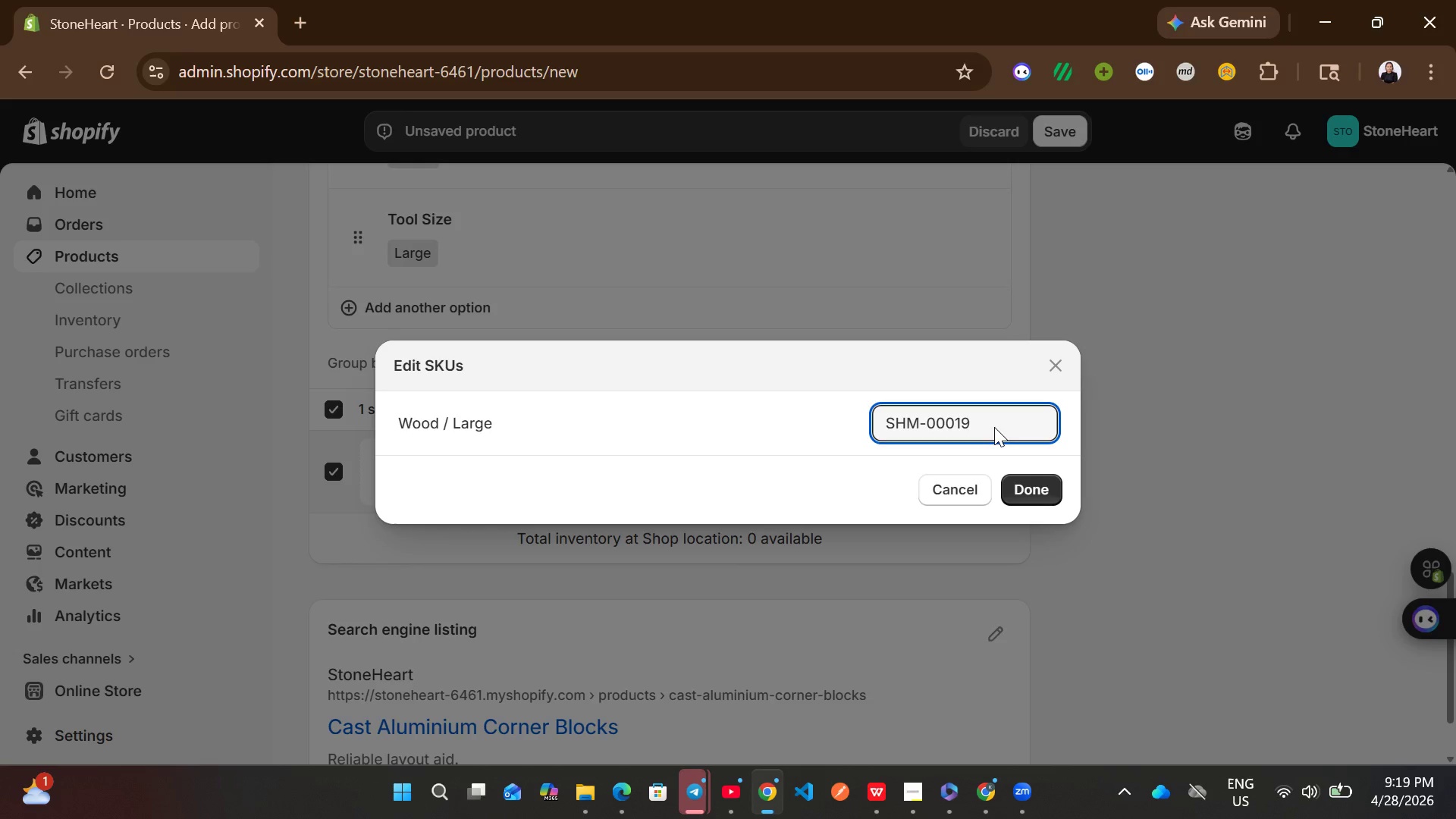 
key(Backspace)
key(Backspace)
type(27)
 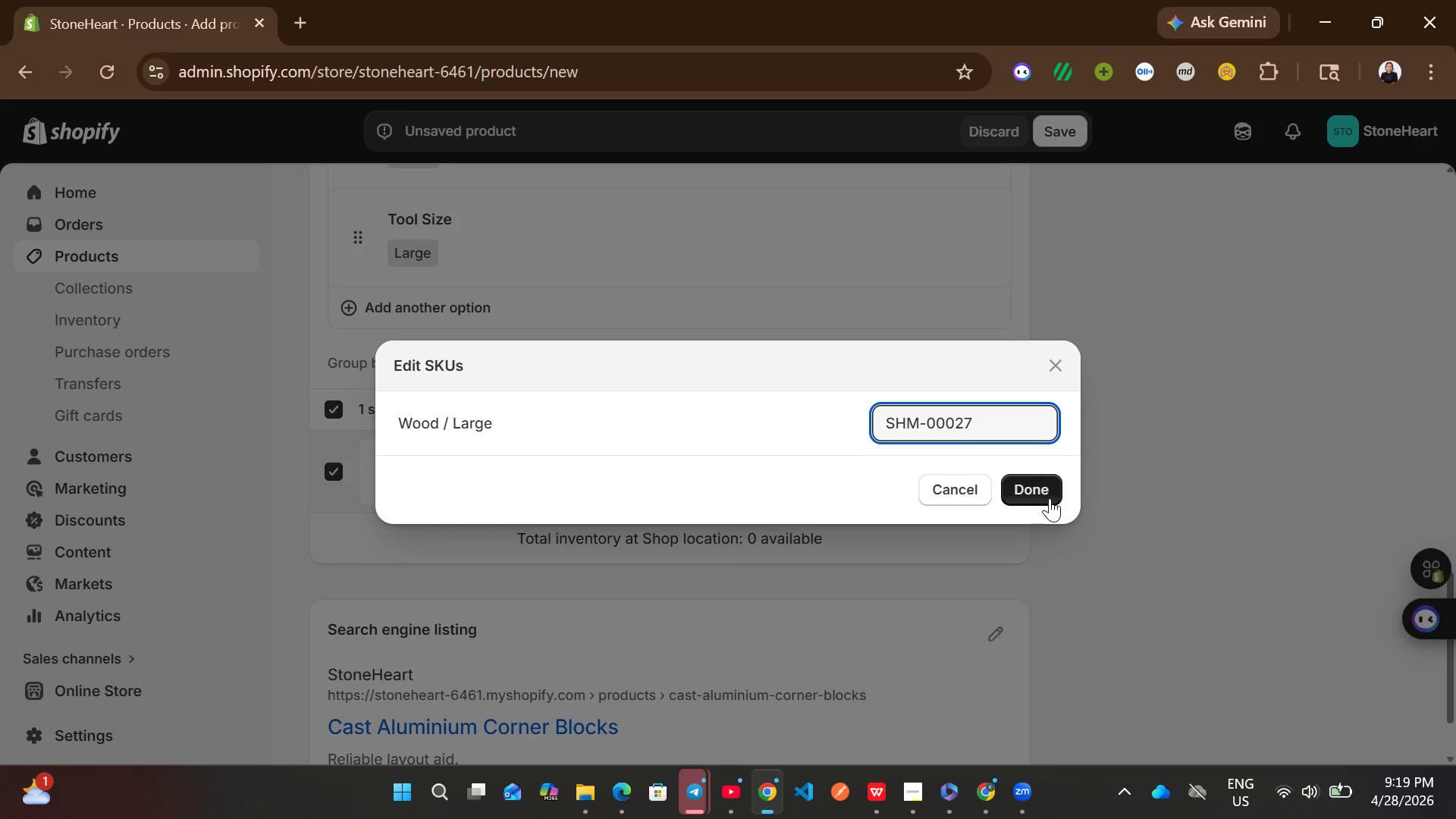 
left_click([1050, 498])
 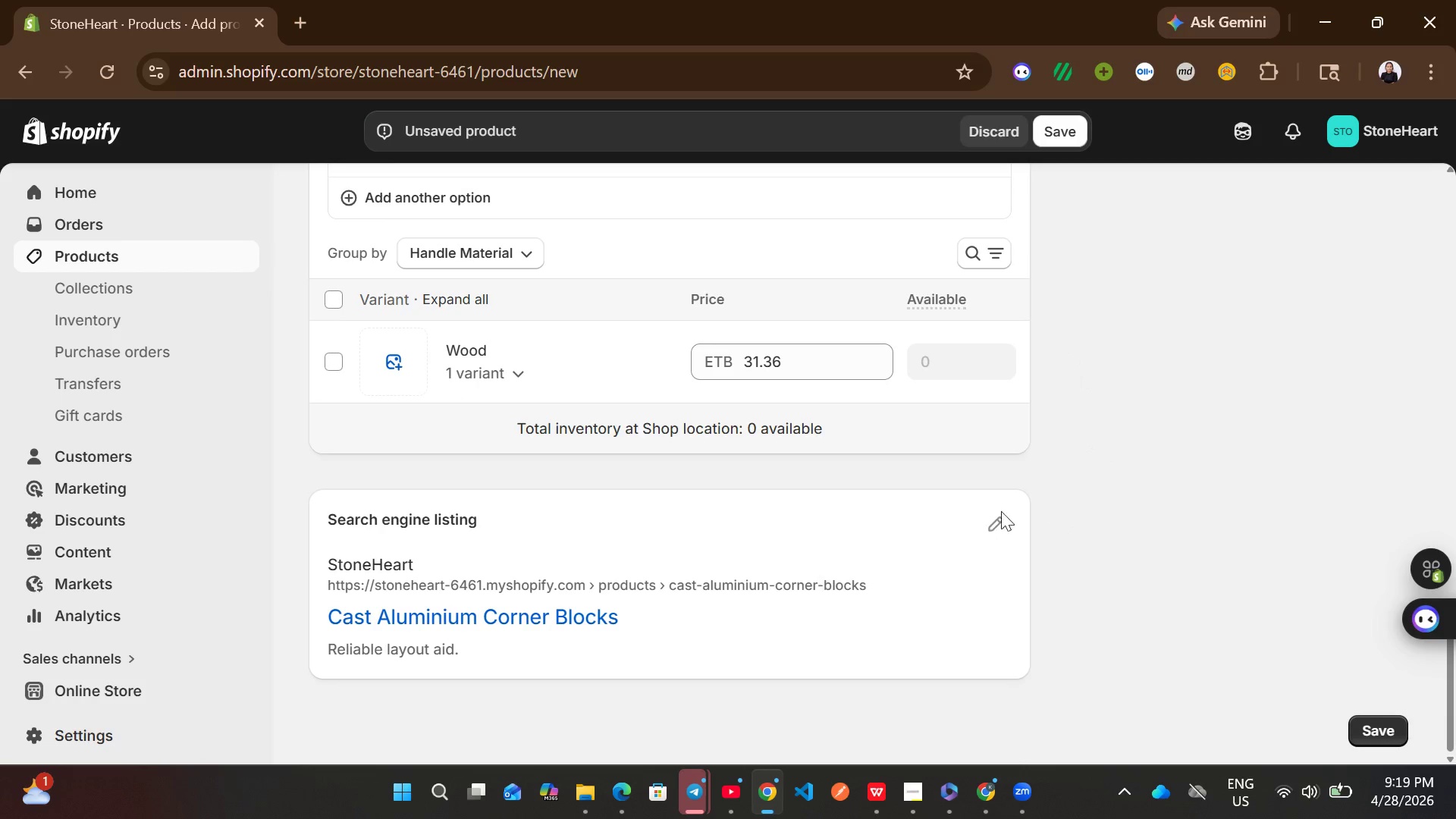 
left_click([991, 520])
 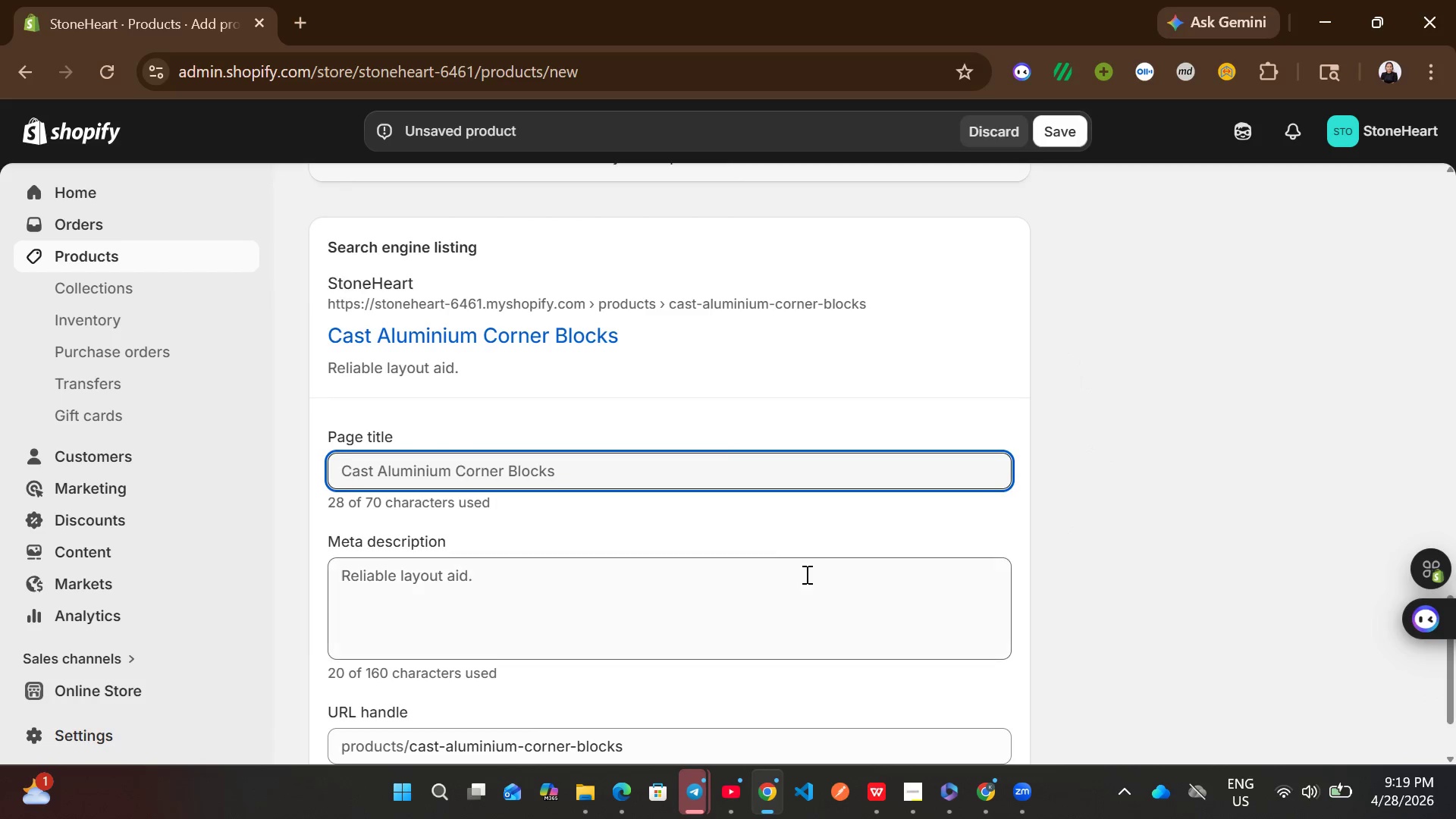 
left_click([648, 579])
 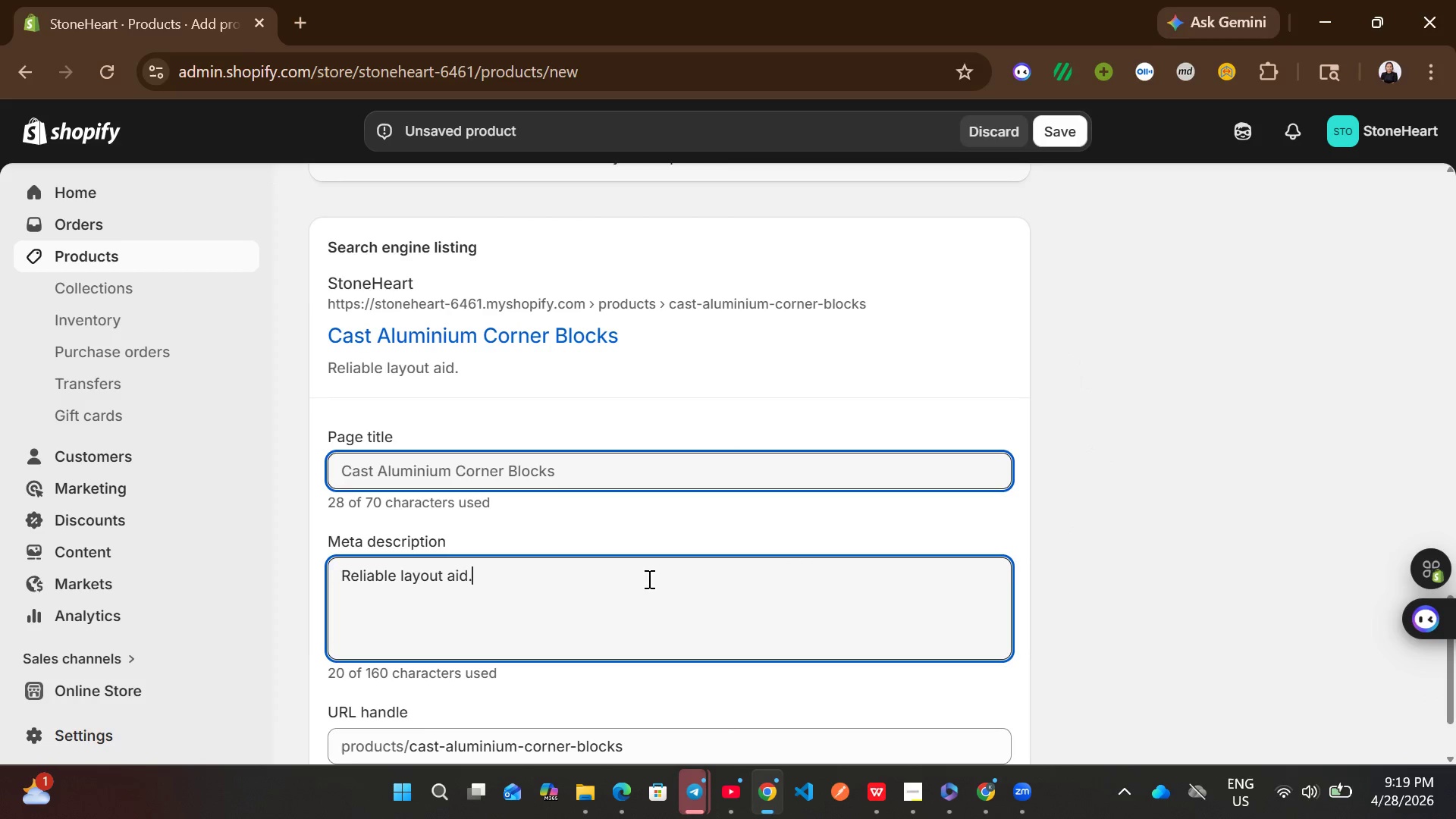 
key(Control+A)
 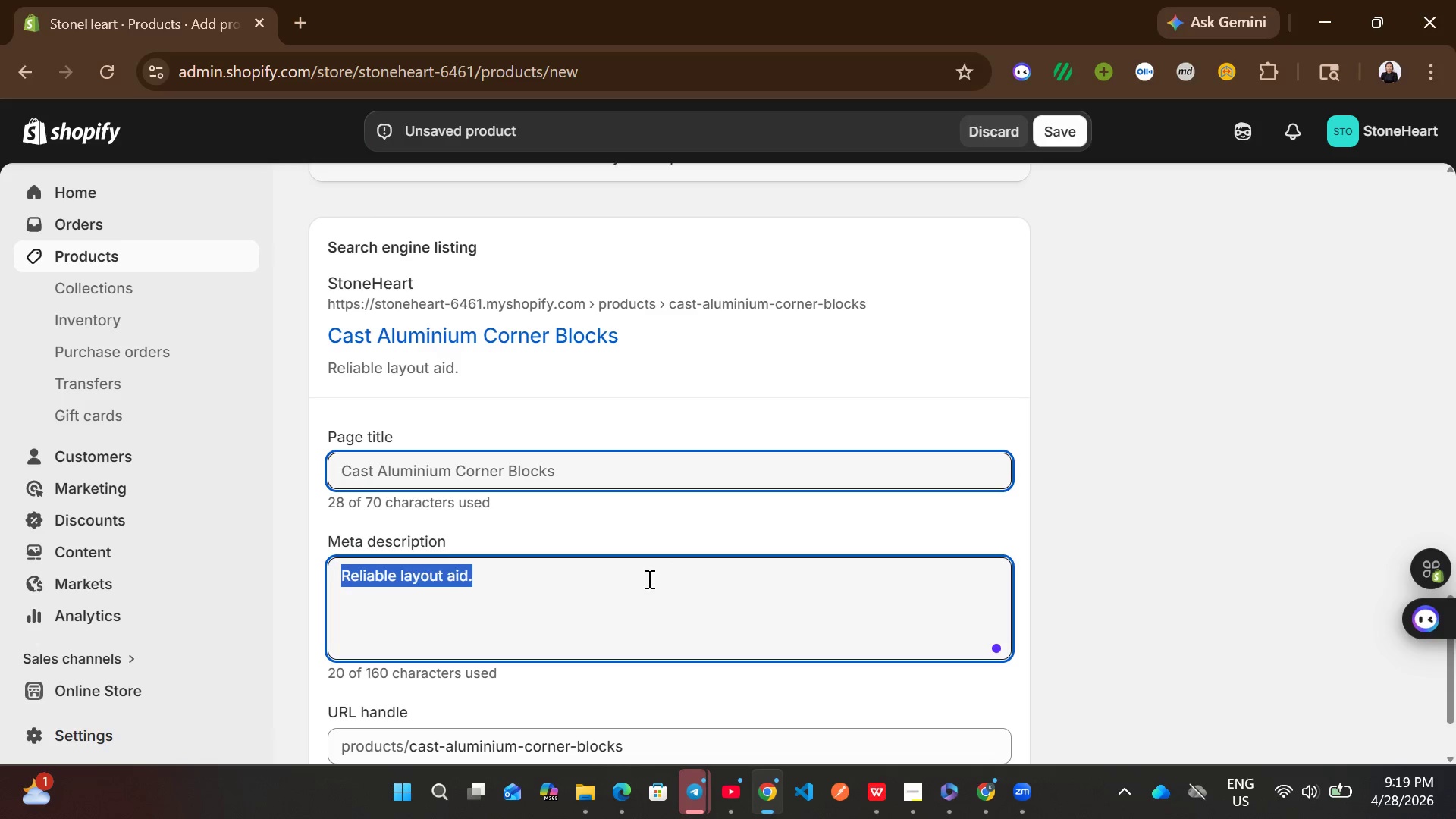 
wait(9.92)
 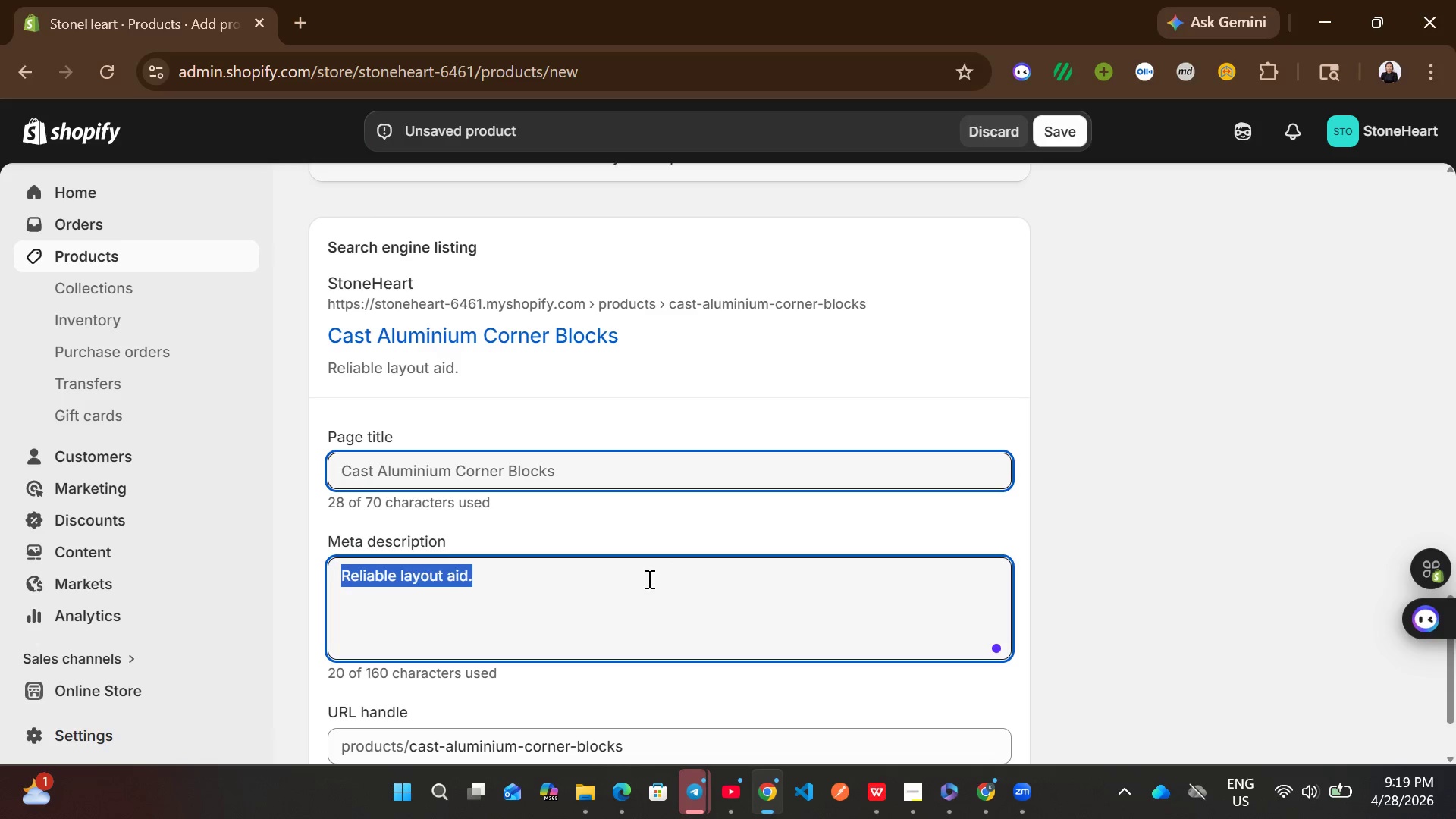 
type(shop cast aluminu)
key(Backspace)
type(ium corner )
 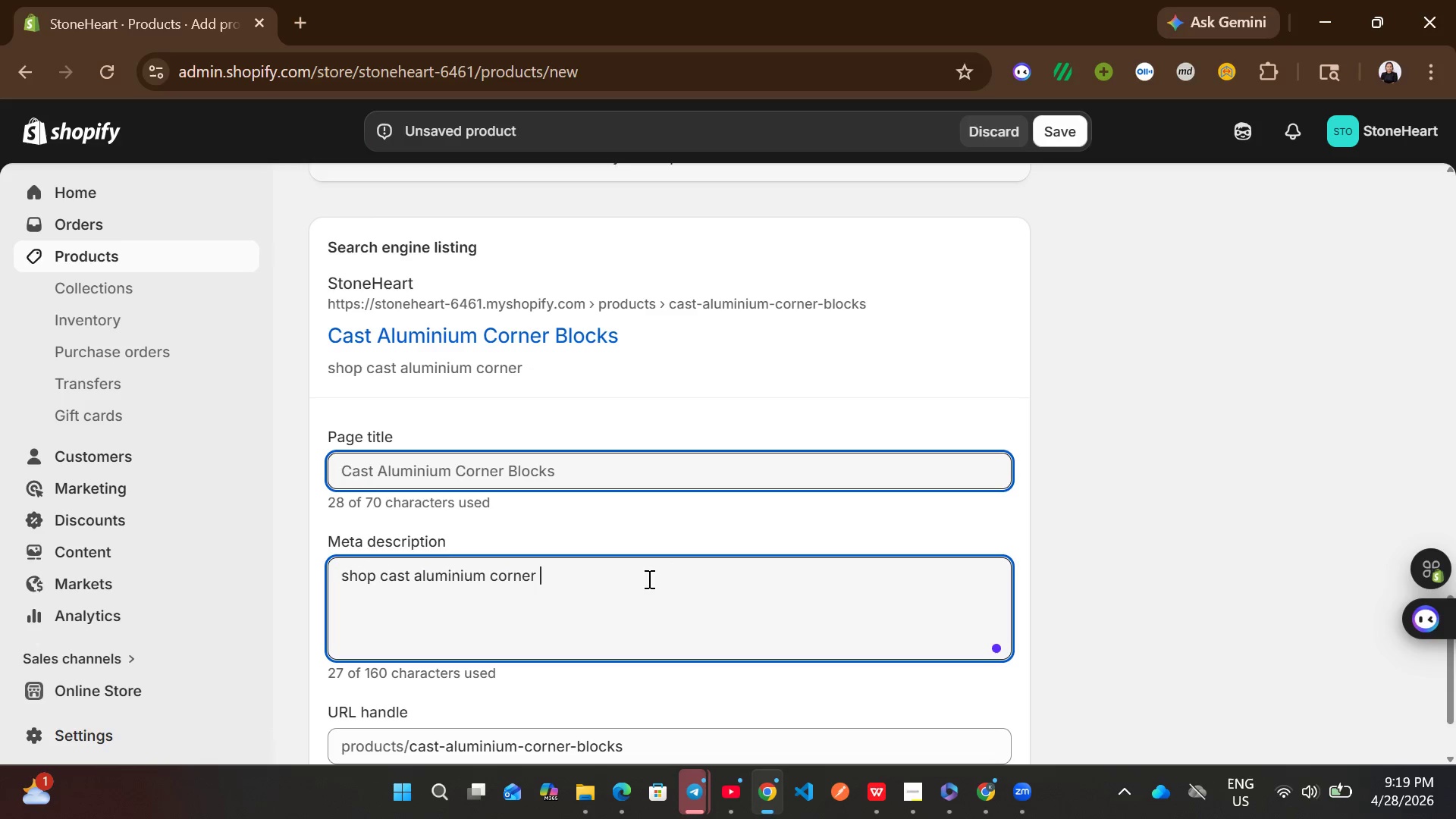 
type(blocks with wood handle )
key(Backspace)
type(.)
 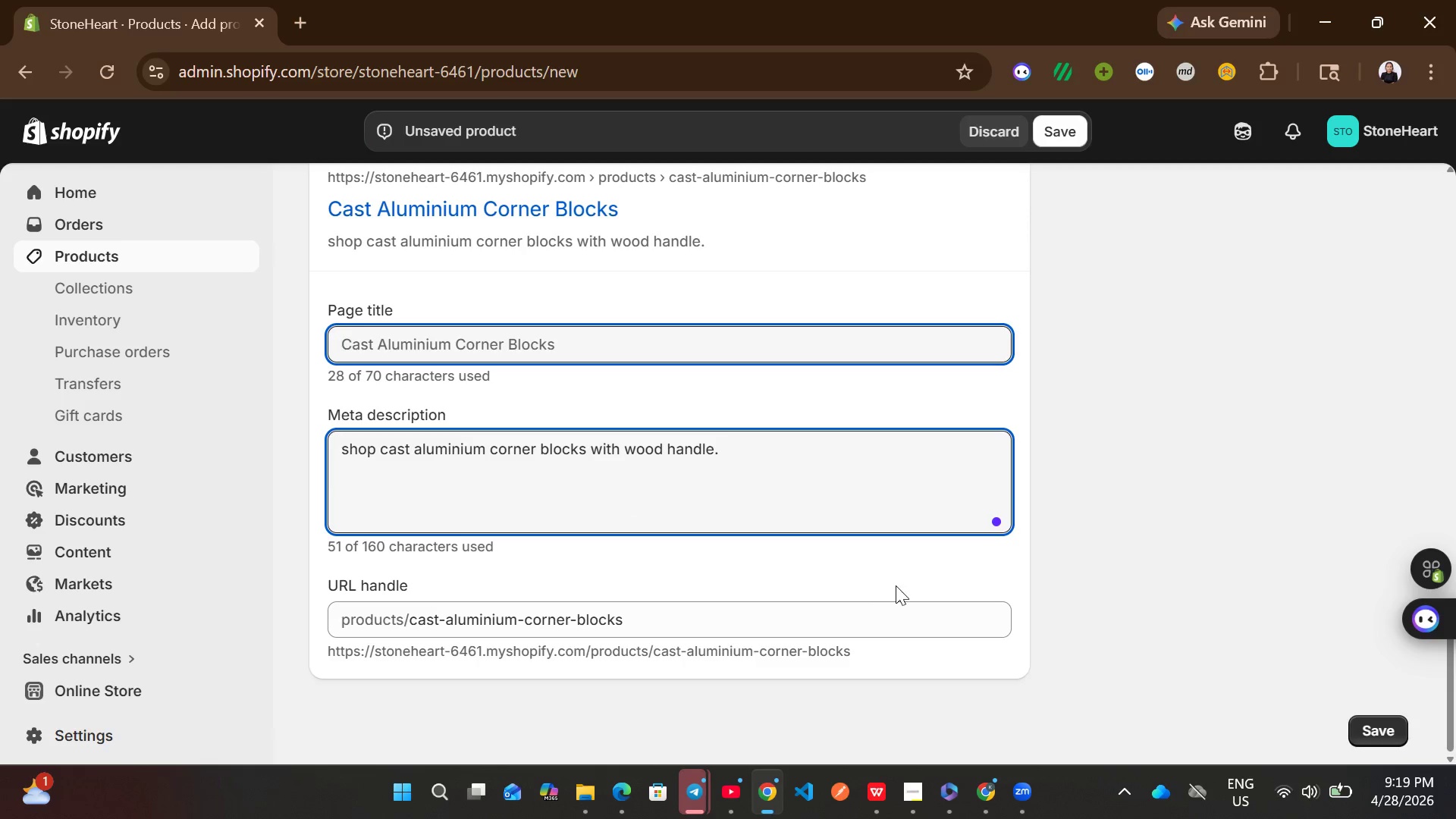 
left_click([1078, 124])
 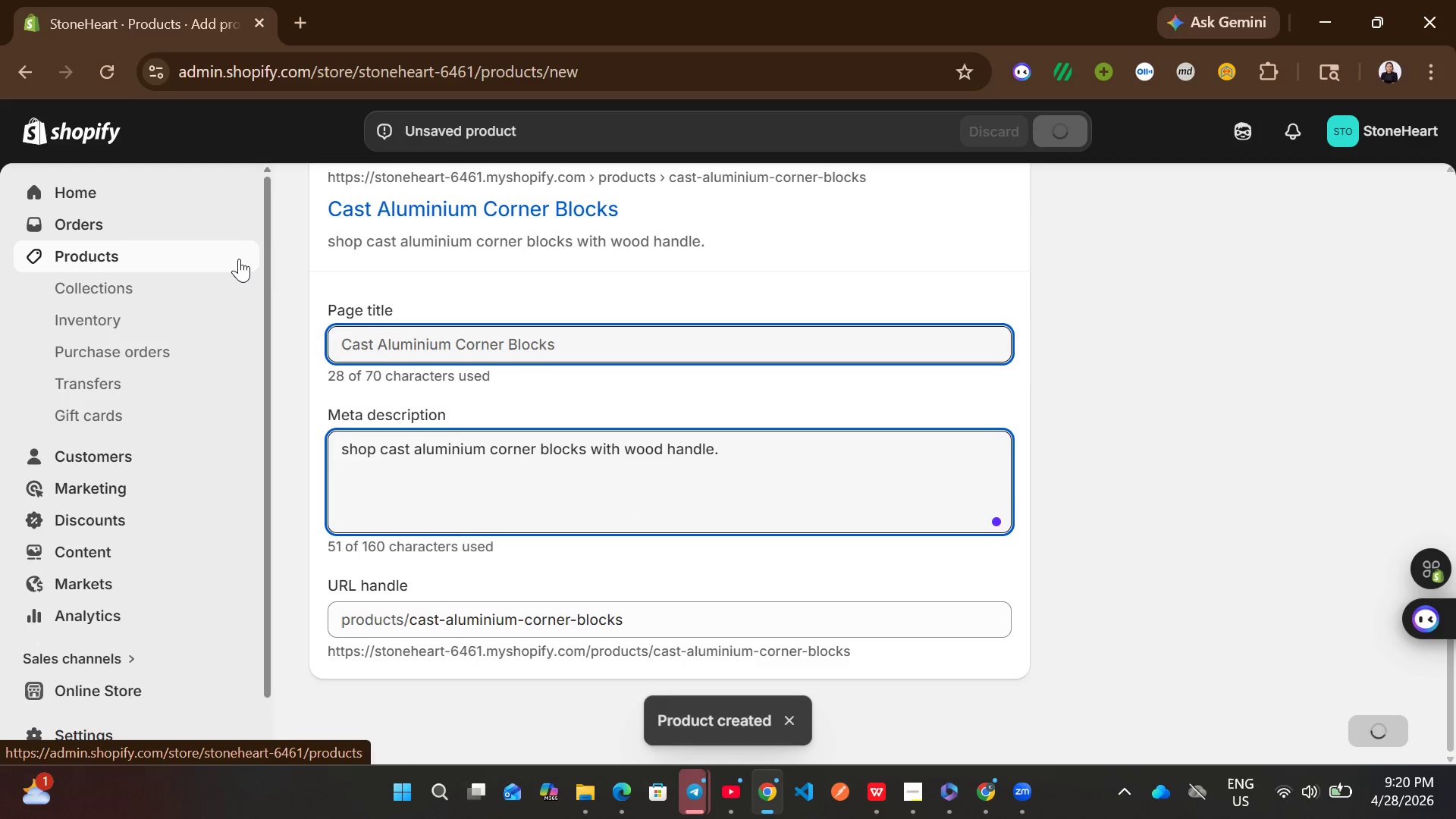 
left_click([239, 259])
 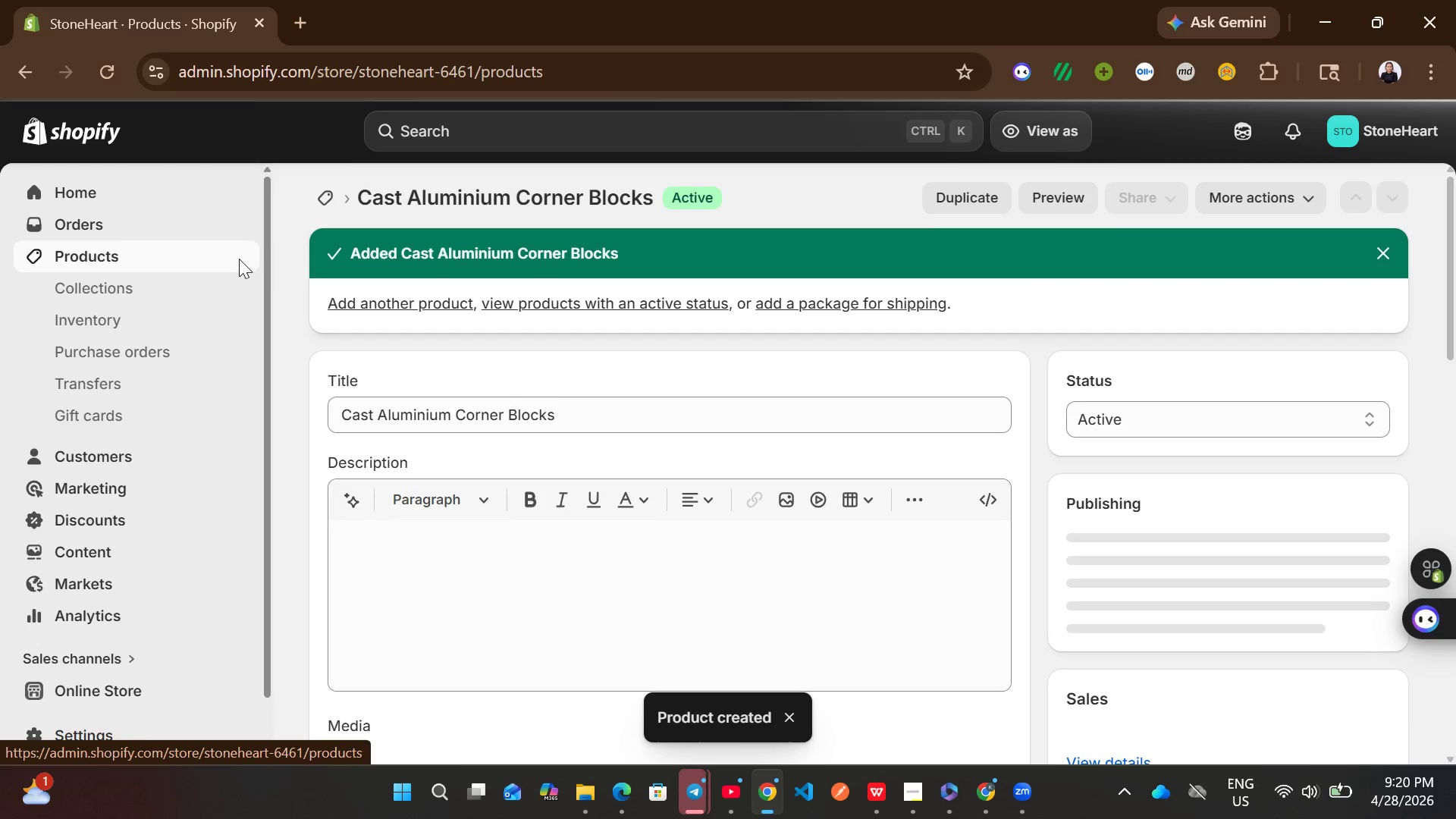 
left_click([229, 263])
 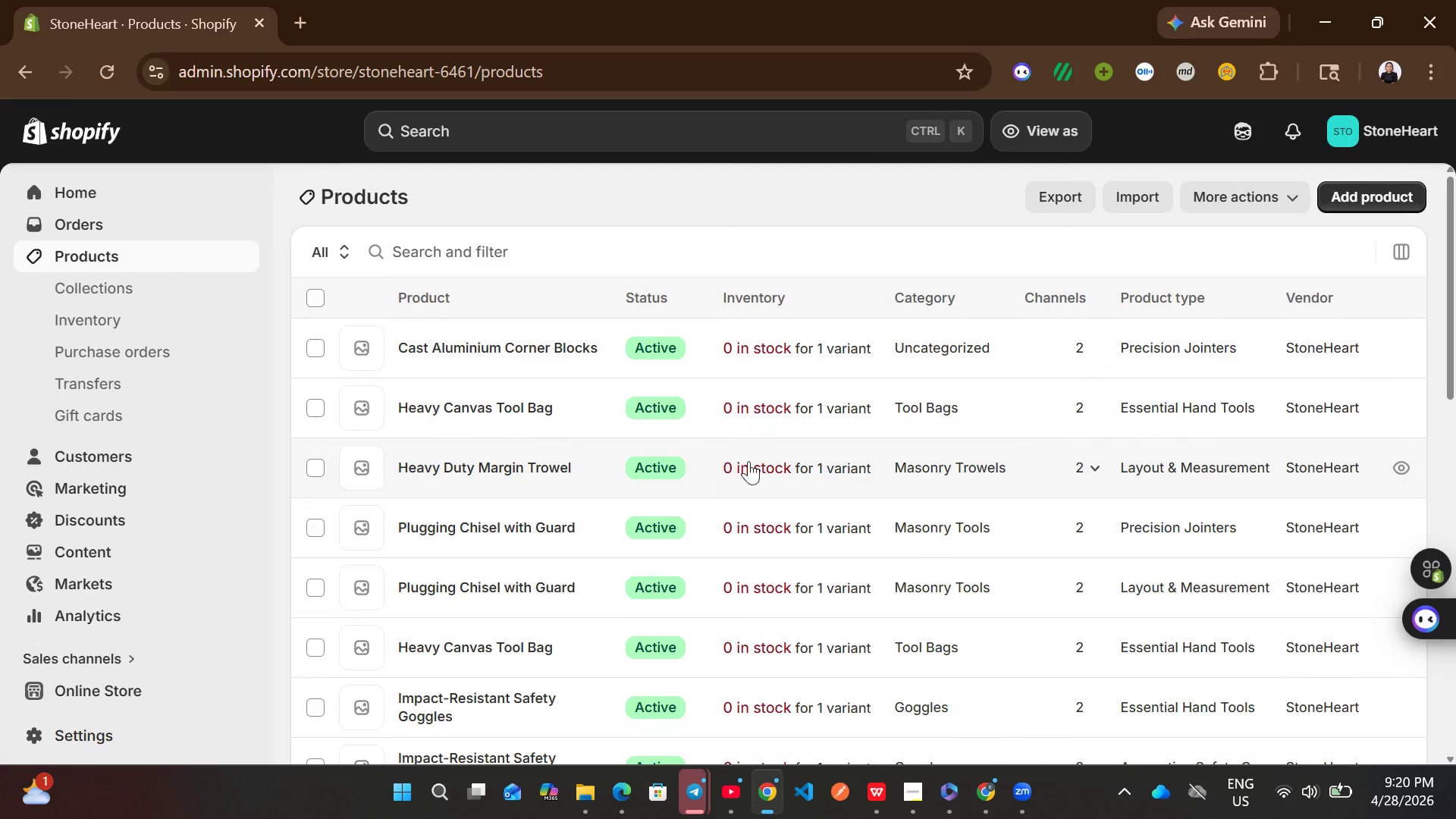 
wait(5.88)
 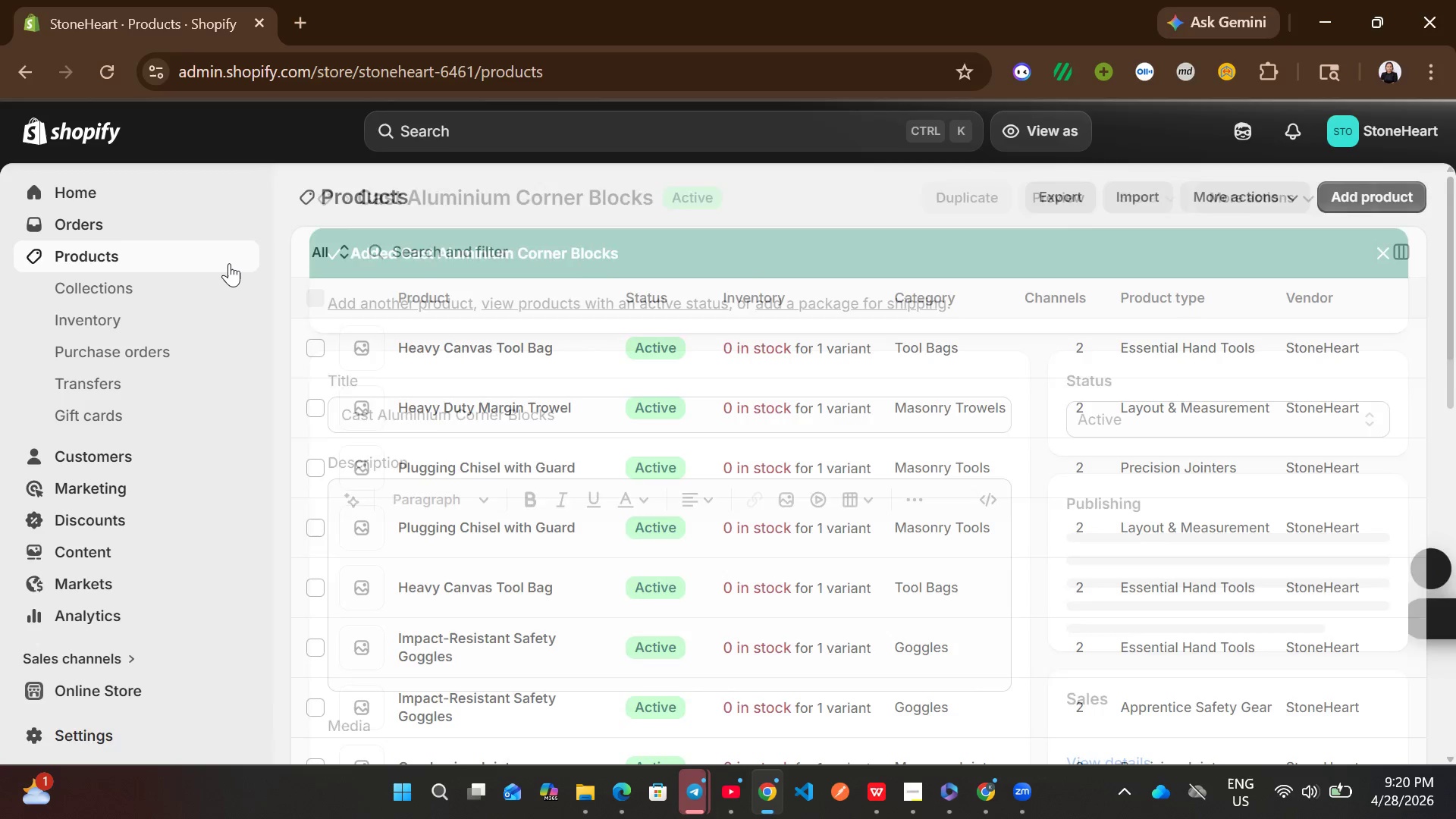 
left_click([1374, 202])
 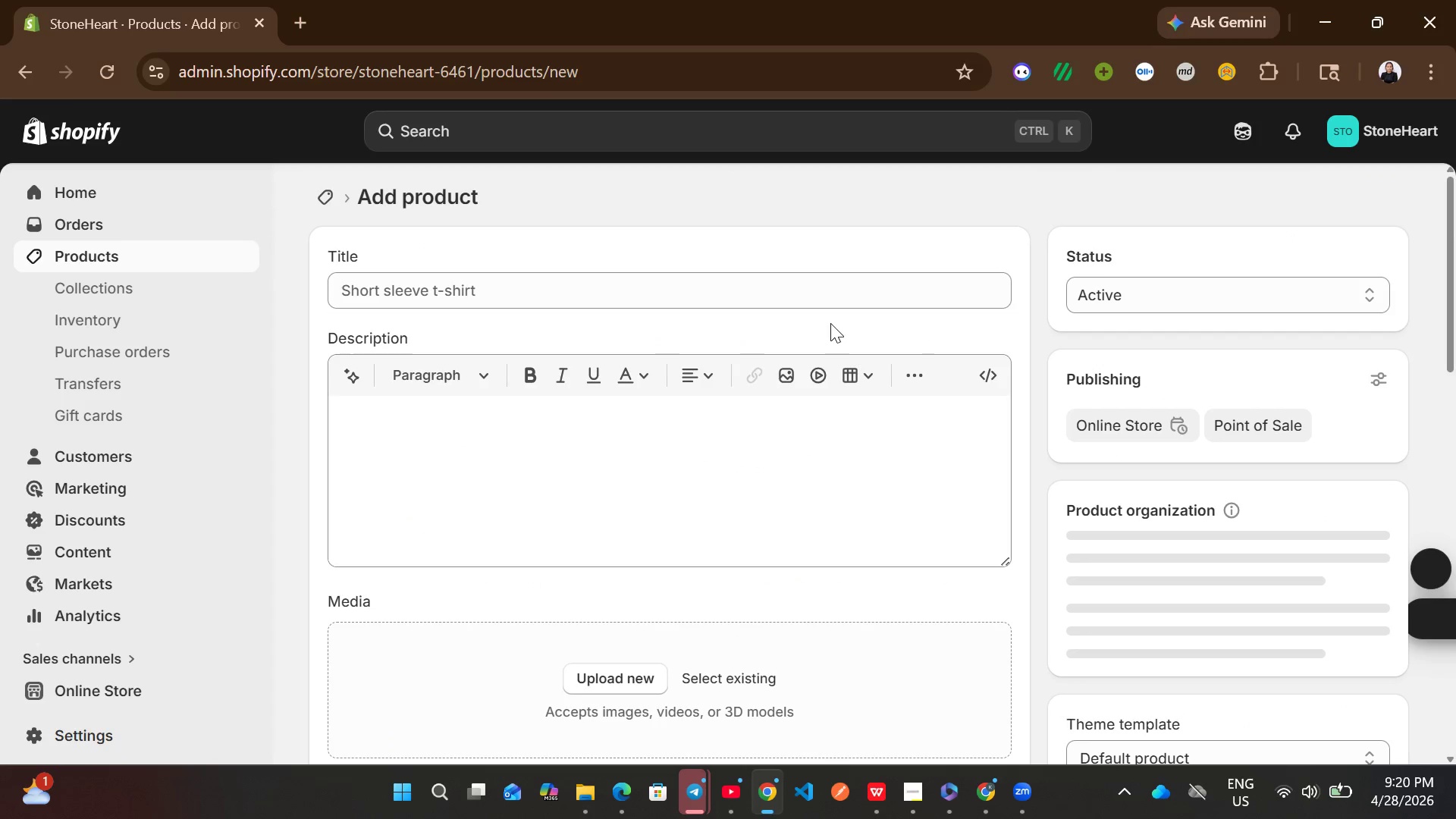 
left_click([761, 292])
 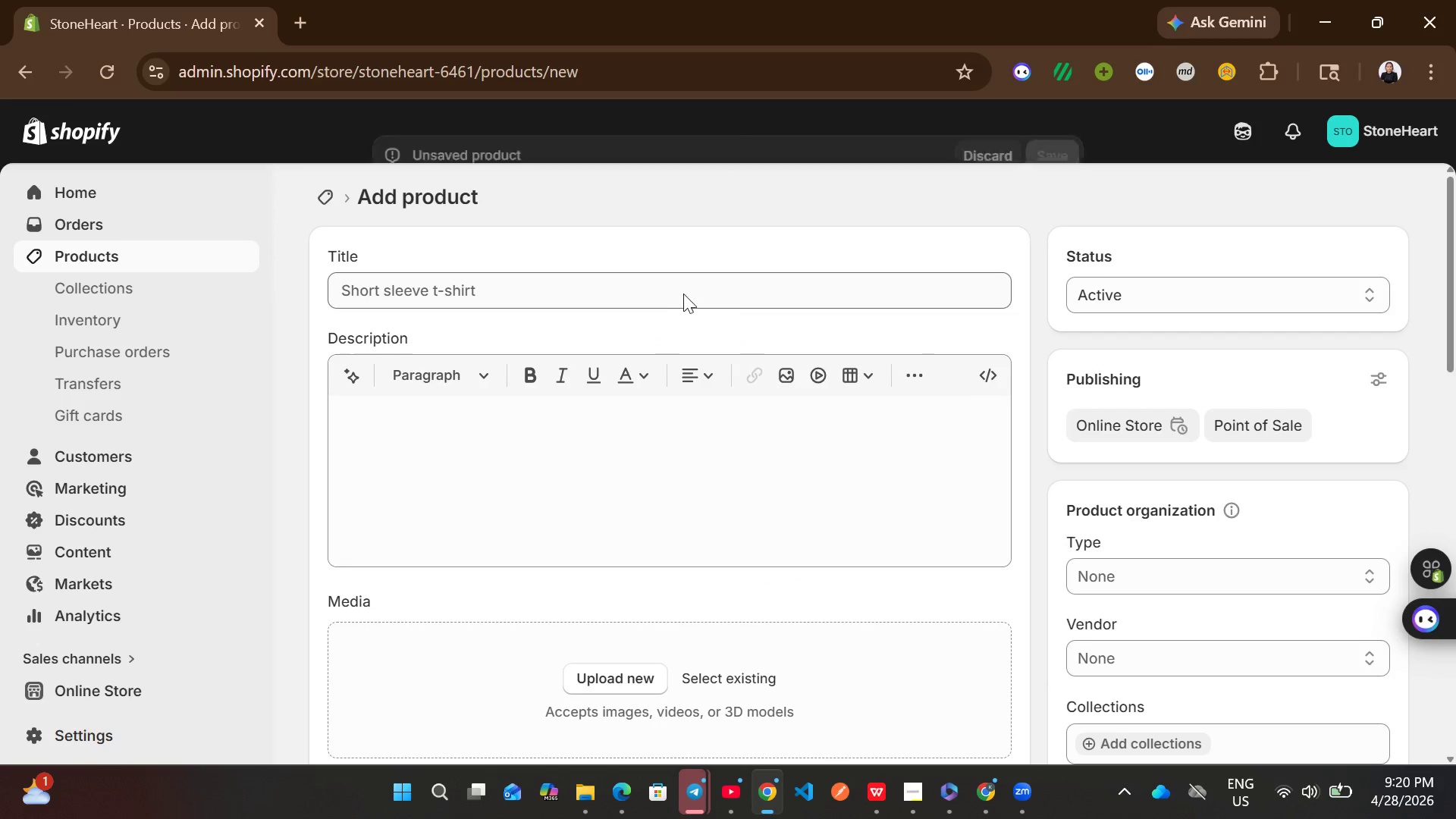 
left_click([670, 294])
 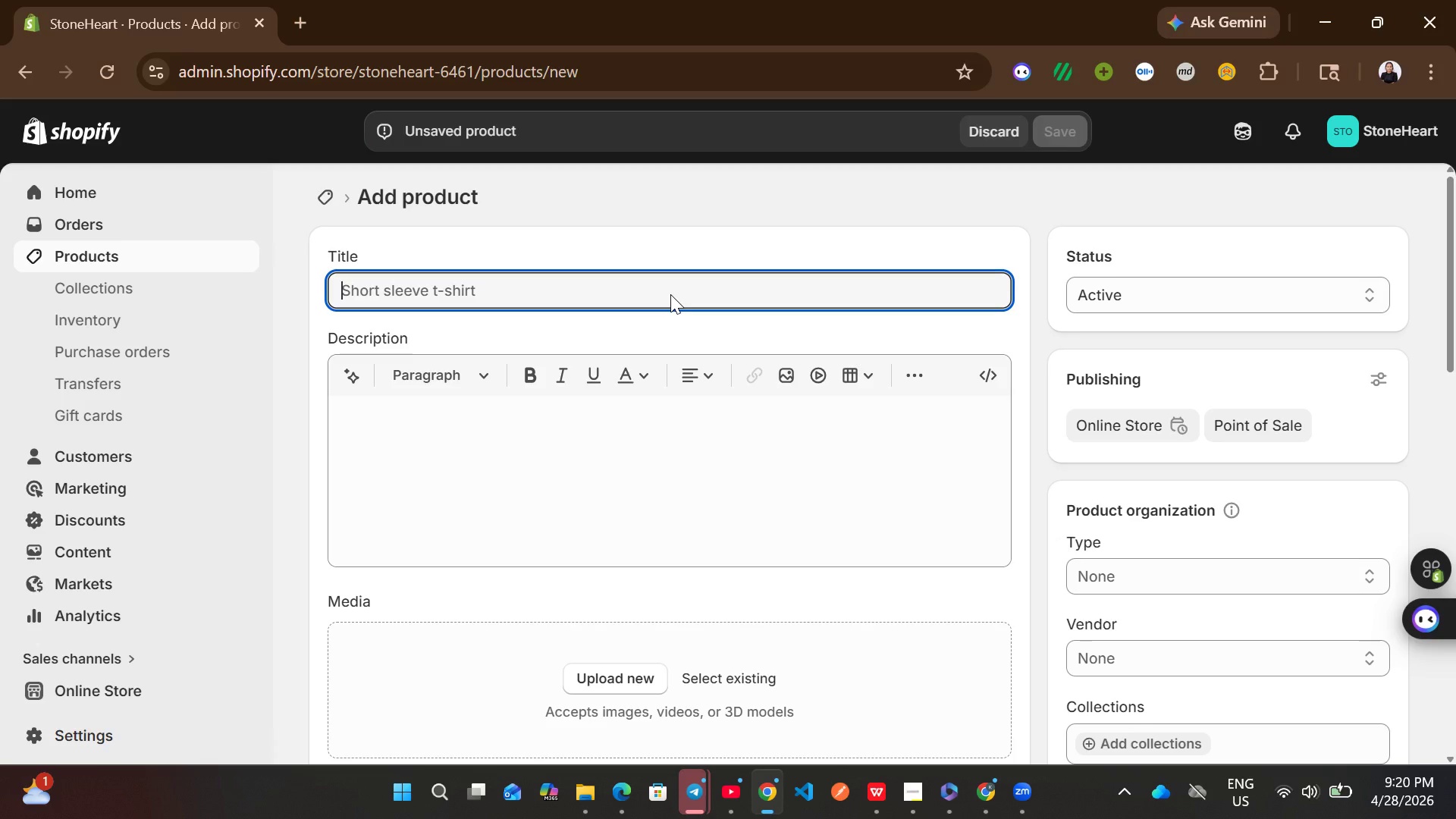 
wait(8.64)
 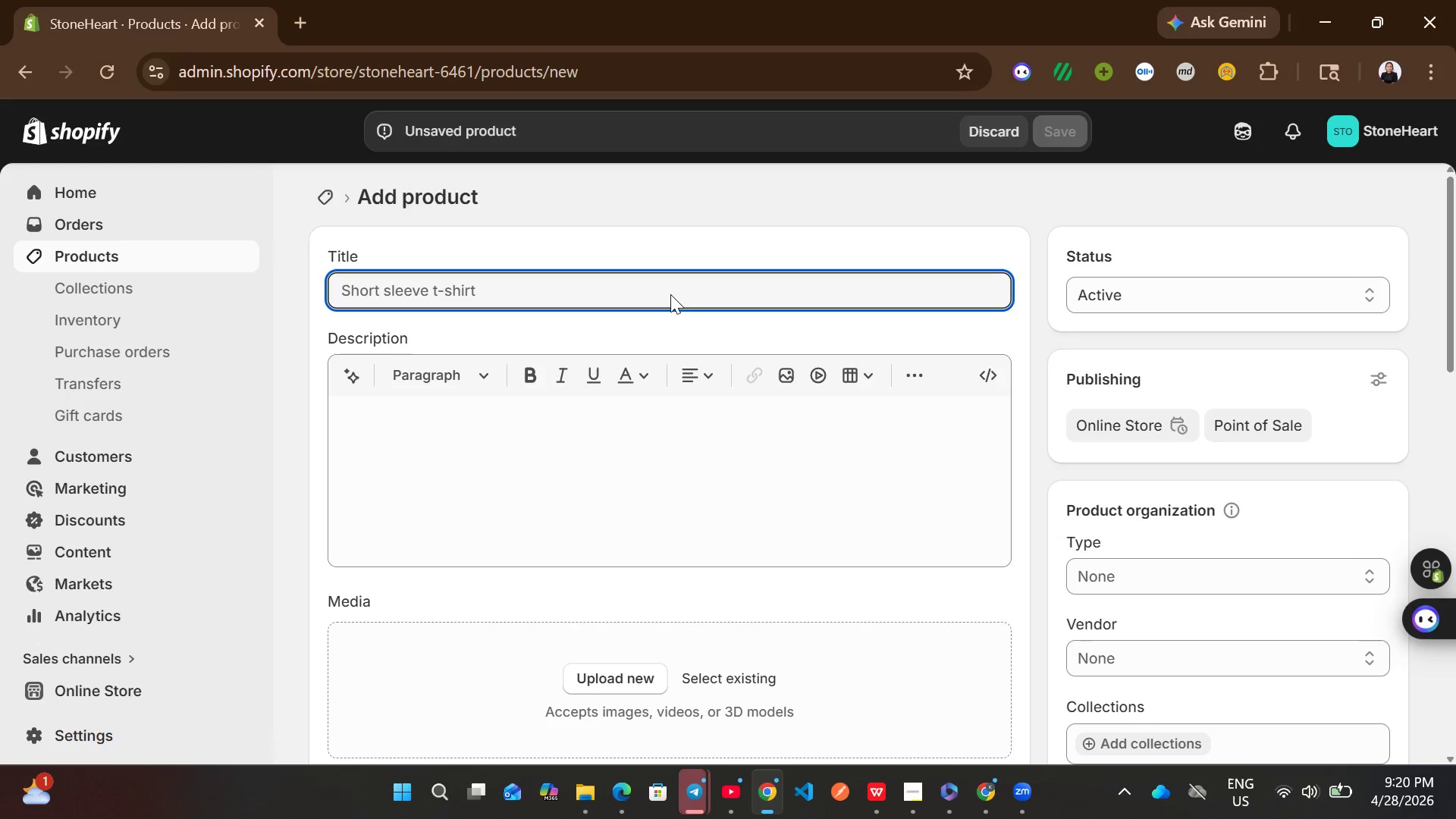 
type(Graphevib)
key(Backspace)
type(ne Jointer)
 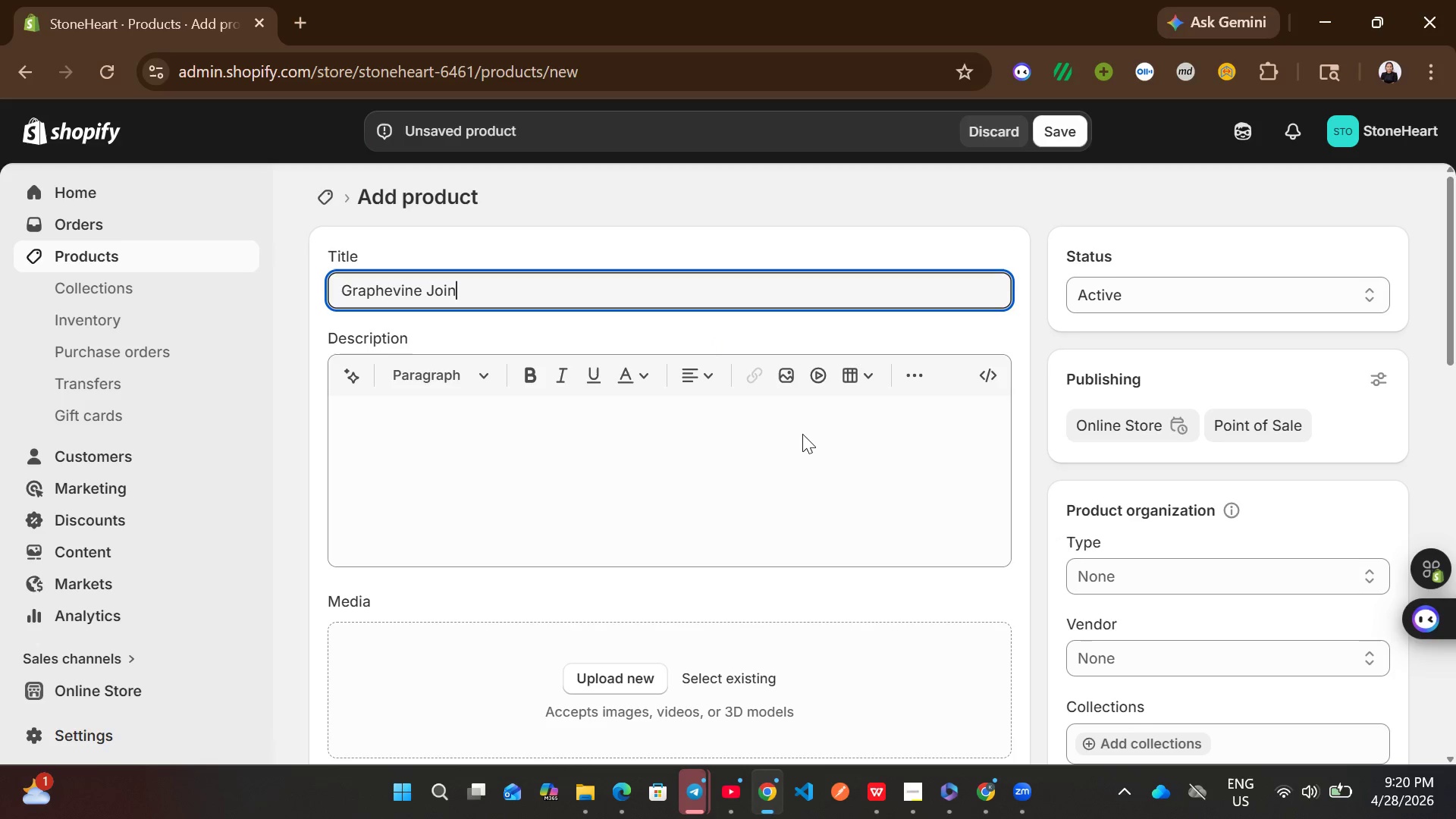 
left_click([914, 780])